 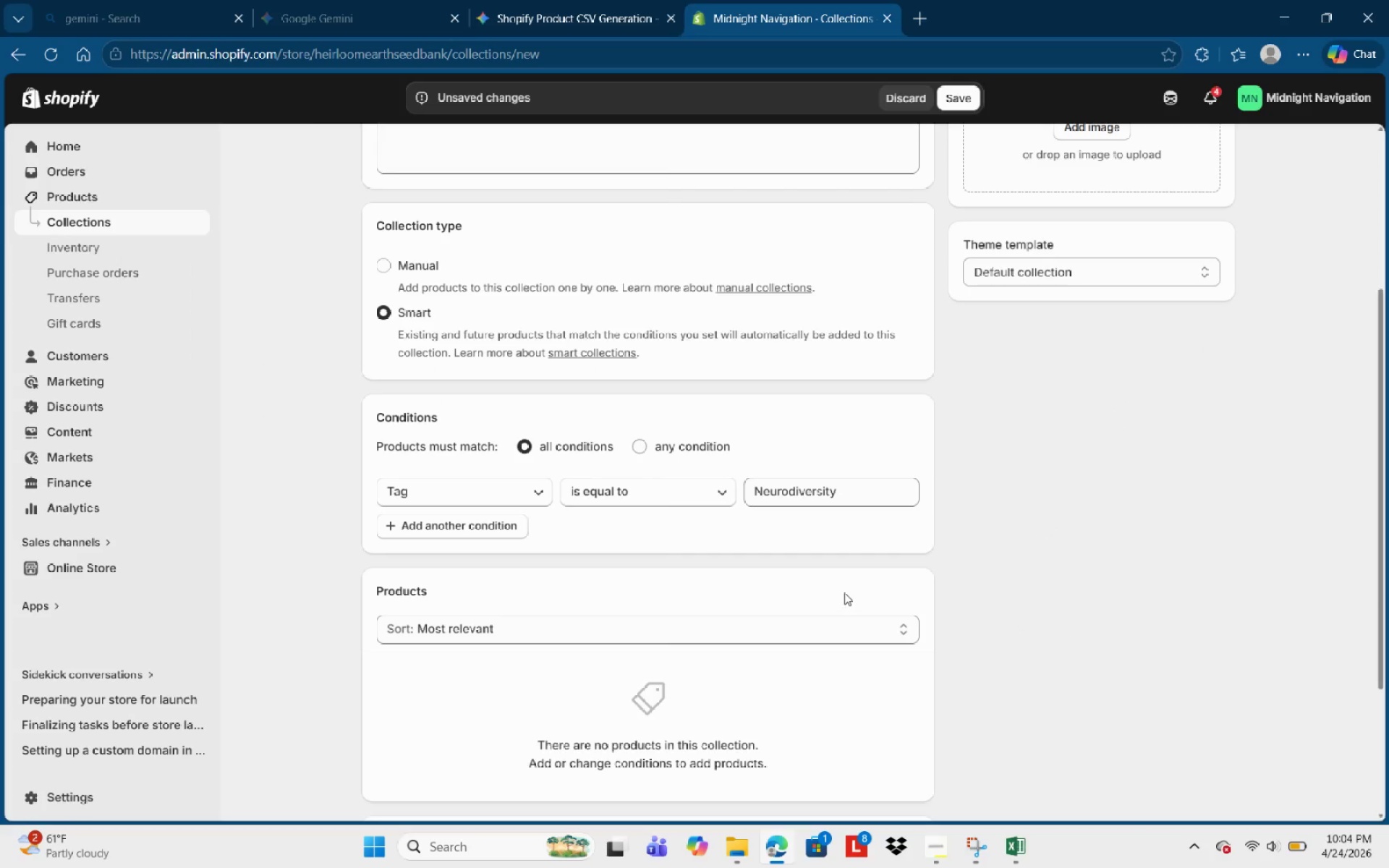 
scroll: coordinate [858, 565], scroll_direction: down, amount: 4.0
 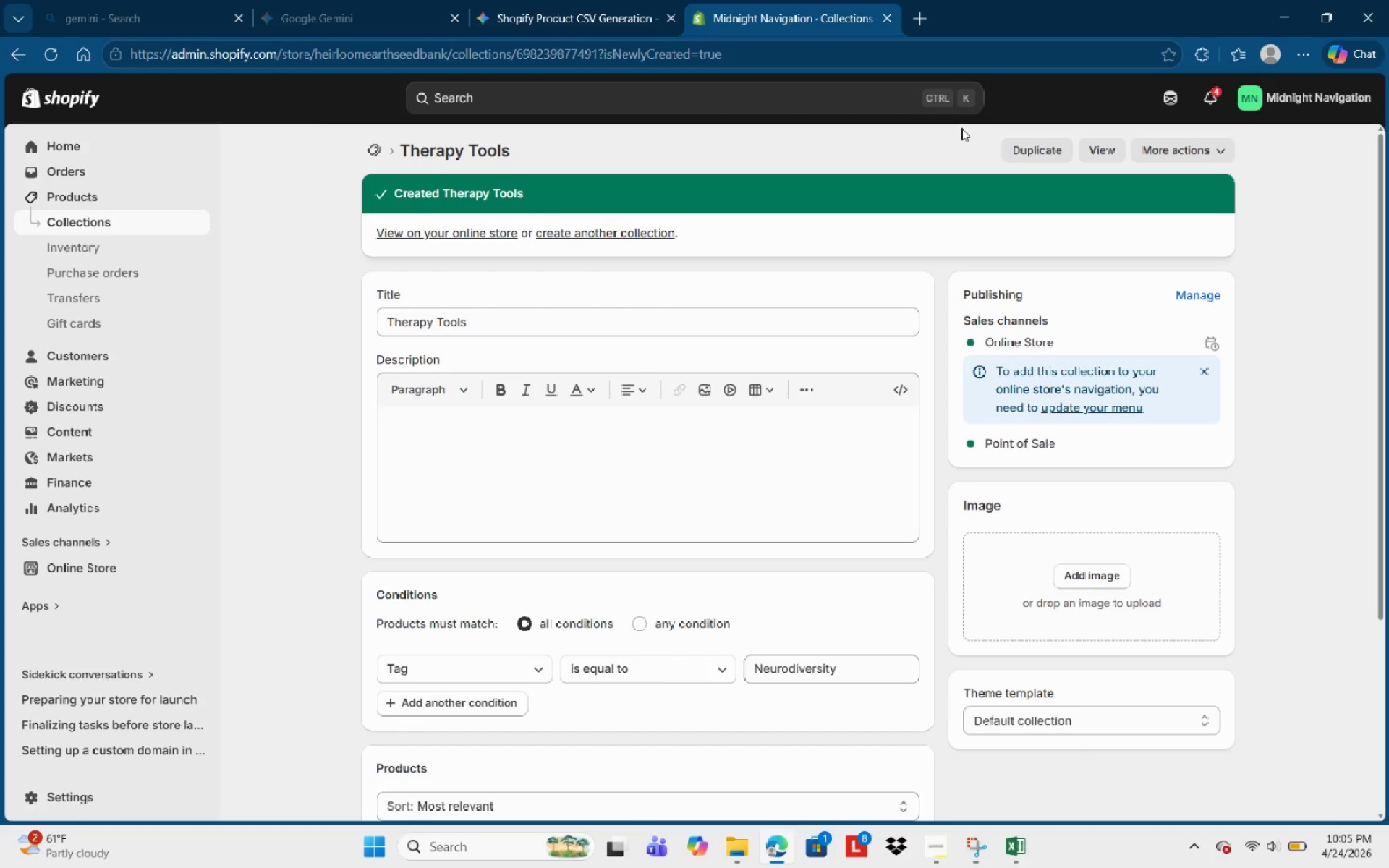 
wait(56.75)
 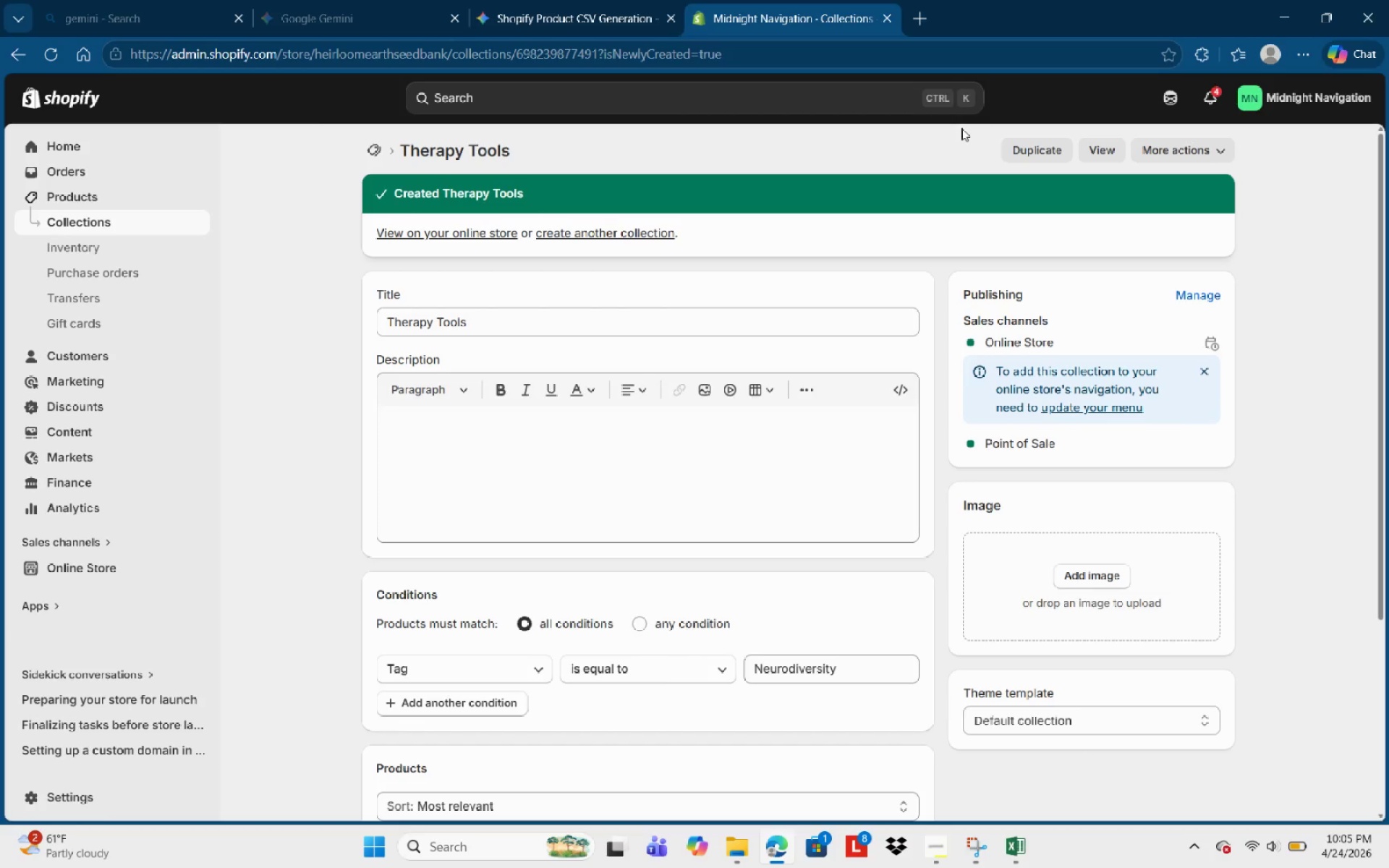 
left_click([124, 210])
 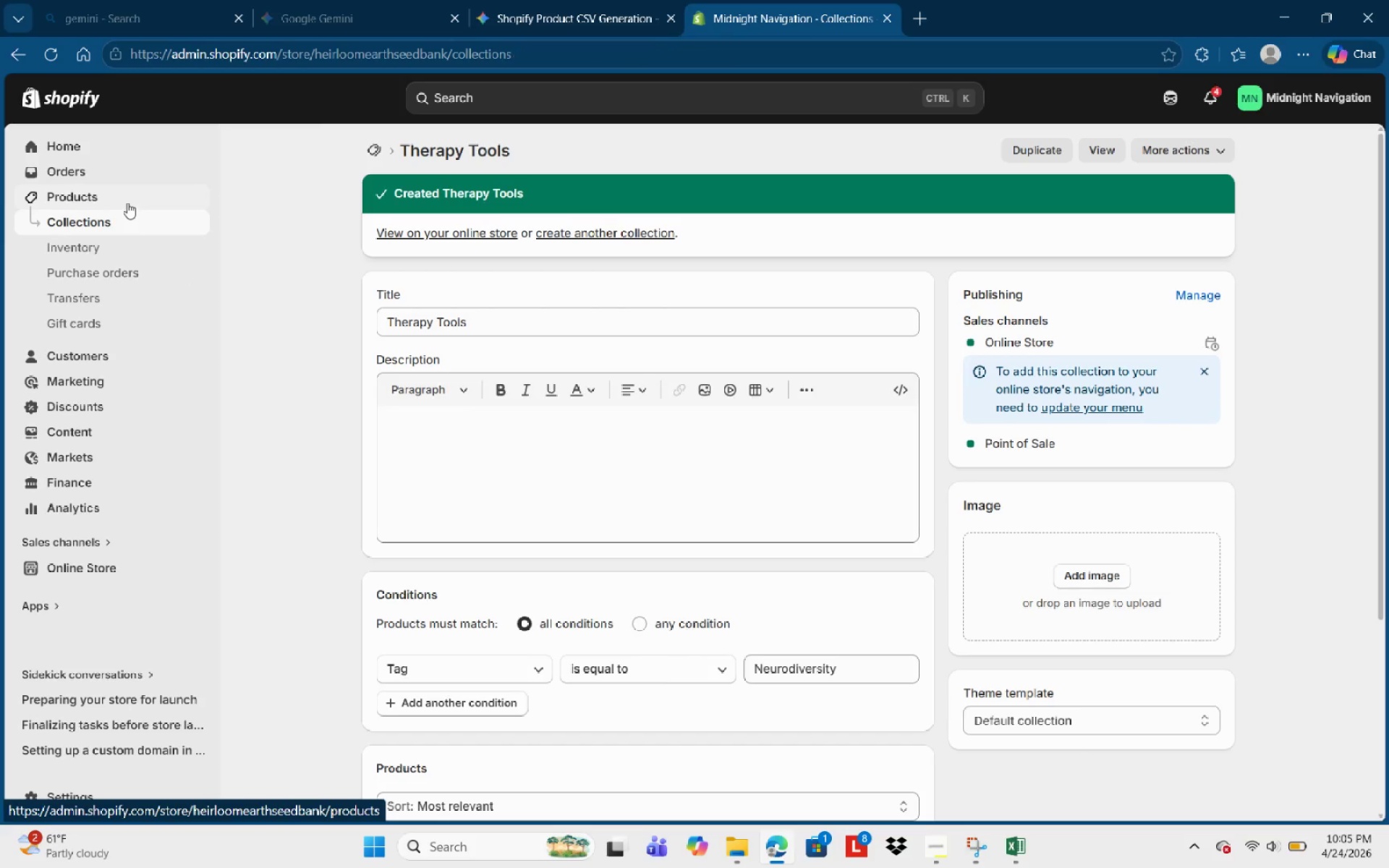 
left_click([127, 203])
 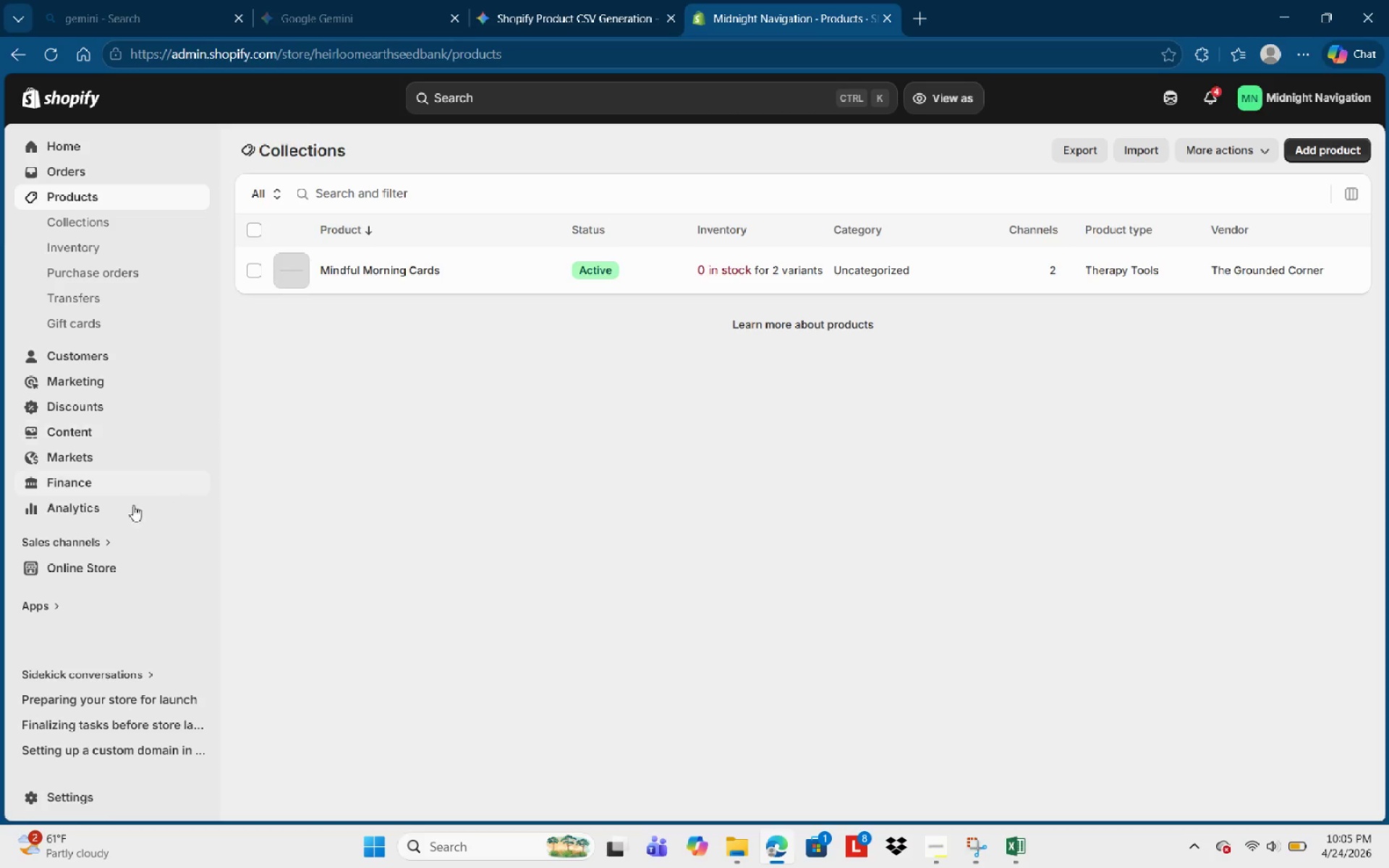 
left_click([95, 801])
 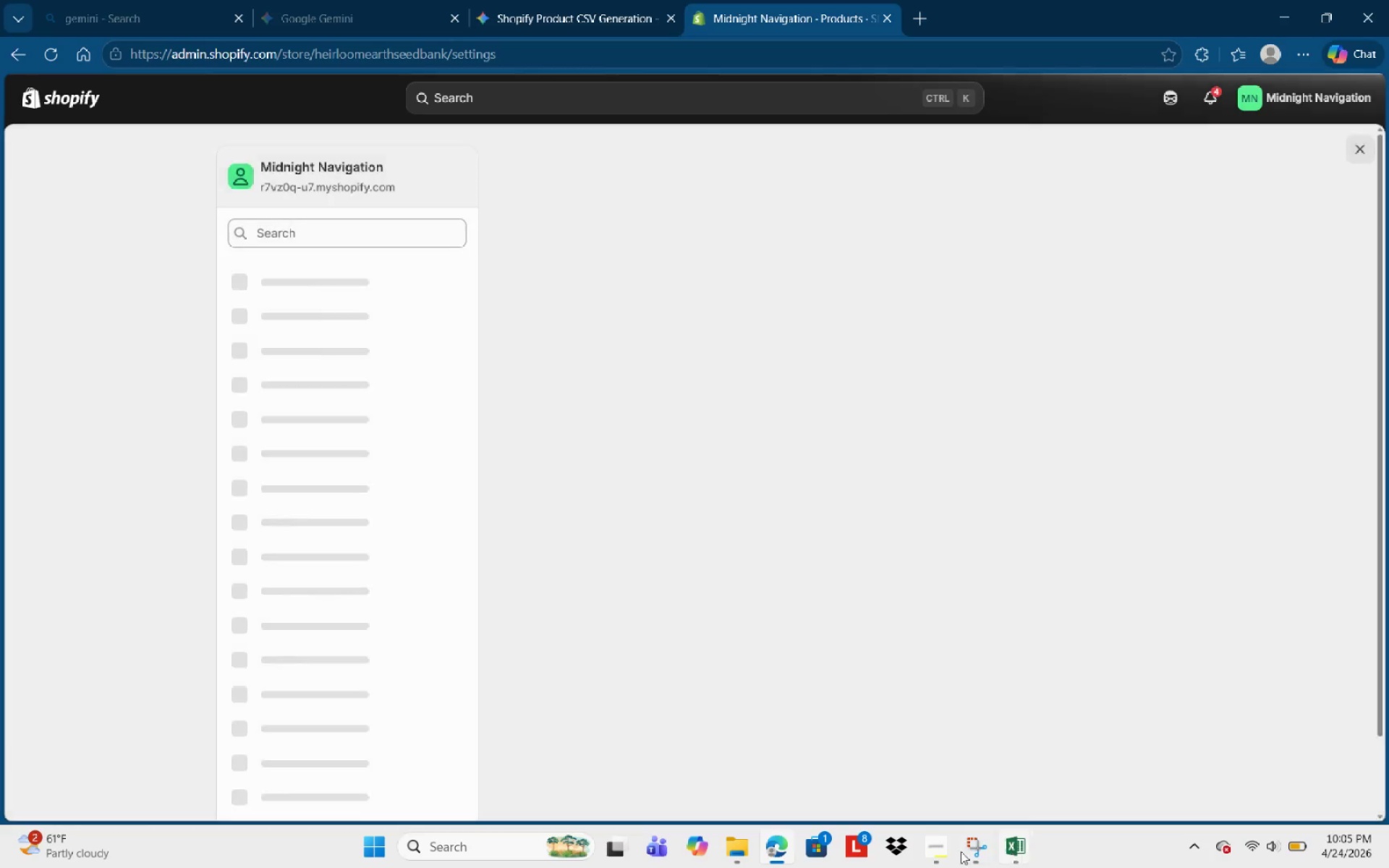 
left_click([933, 846])
 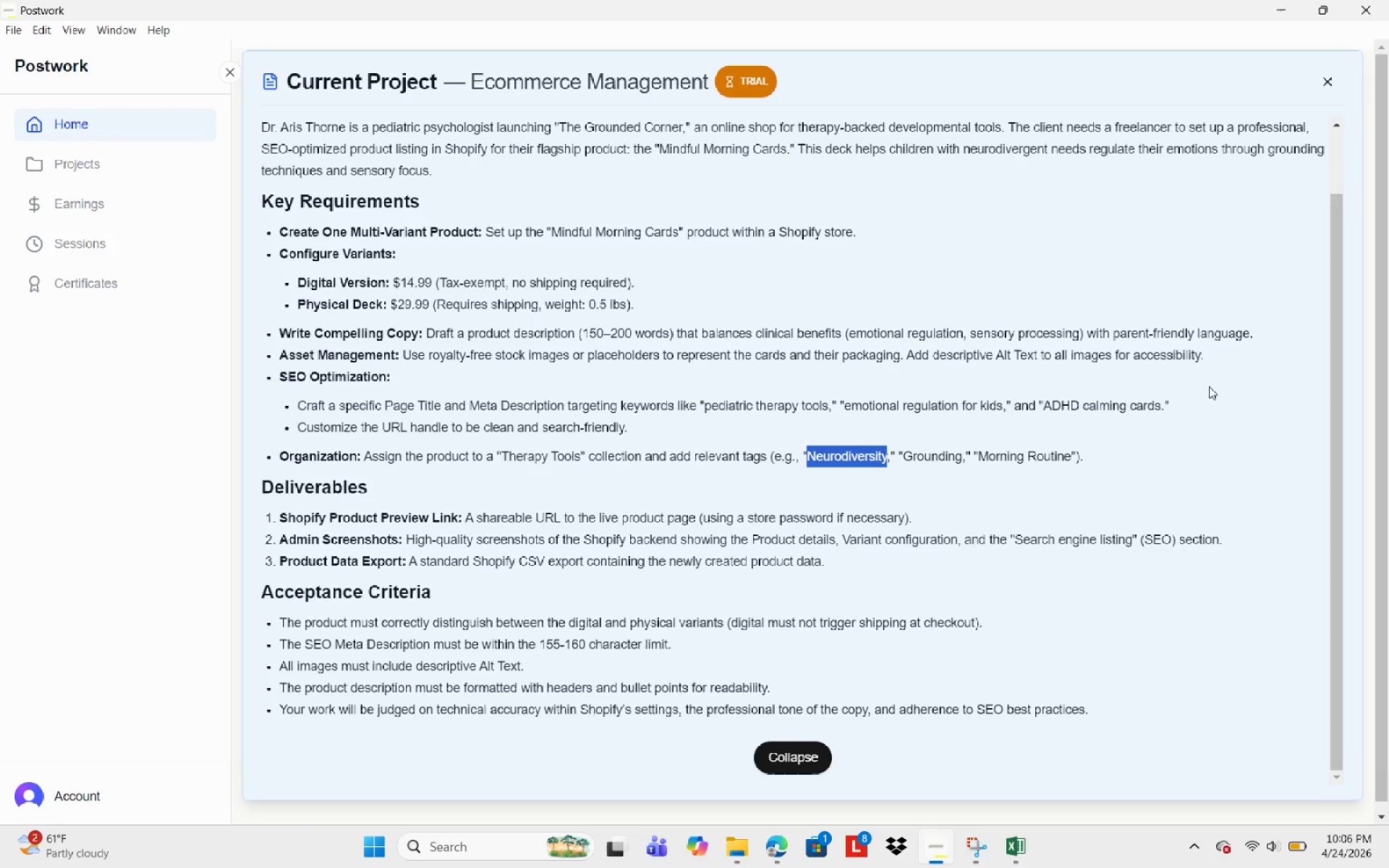 
wait(53.36)
 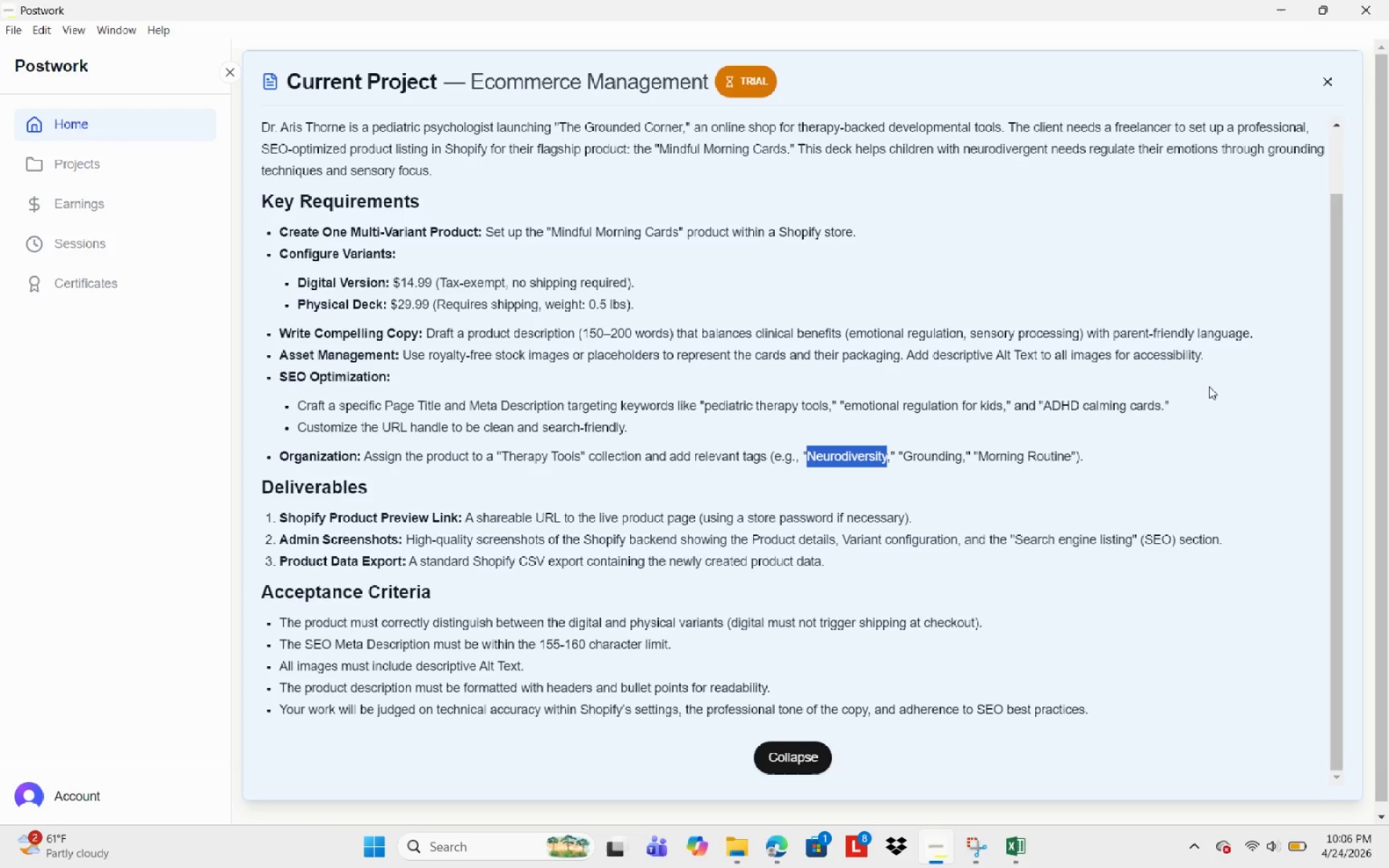 
left_click([1359, 145])
 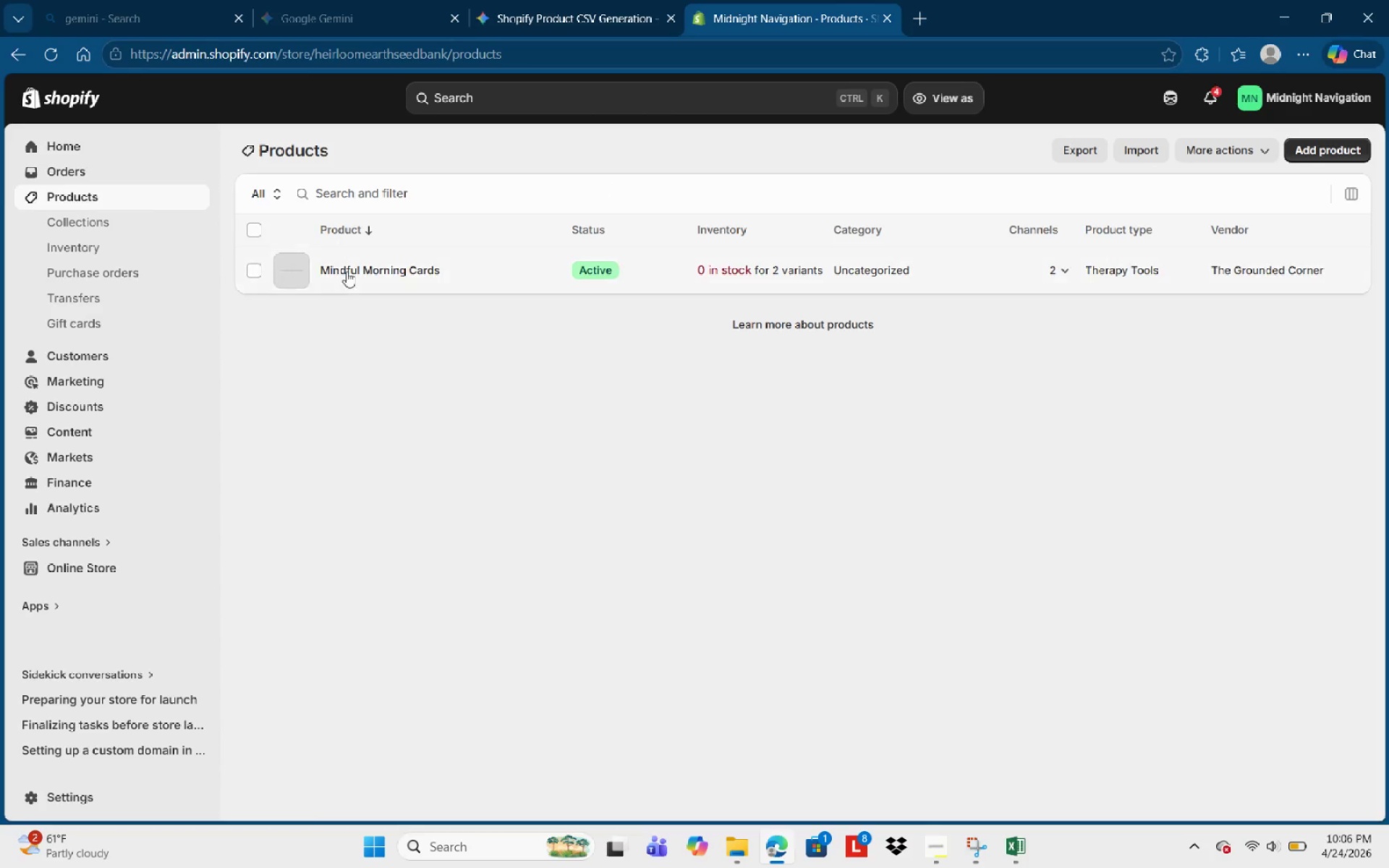 
left_click([362, 271])
 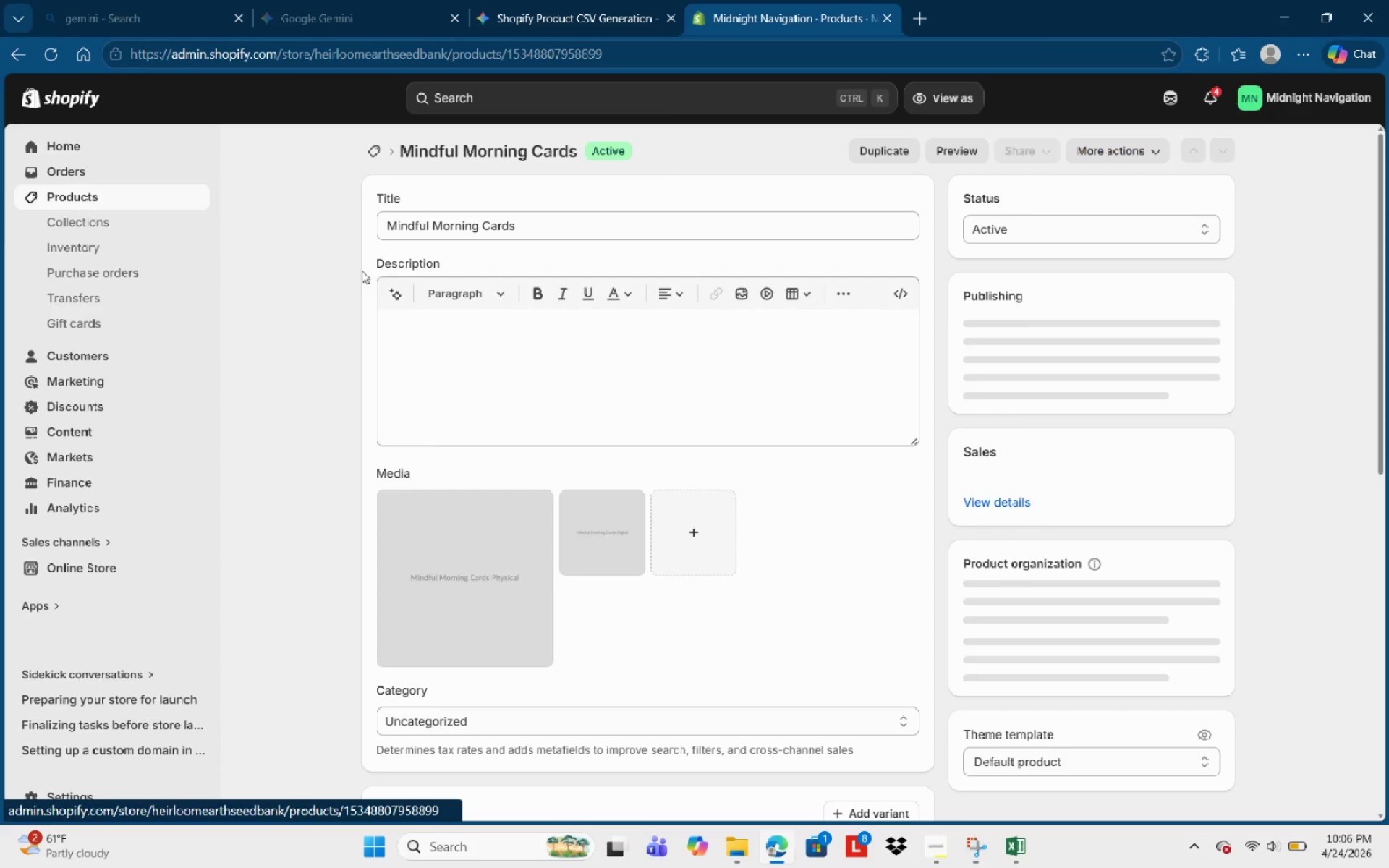 
scroll: coordinate [684, 674], scroll_direction: down, amount: 15.0
 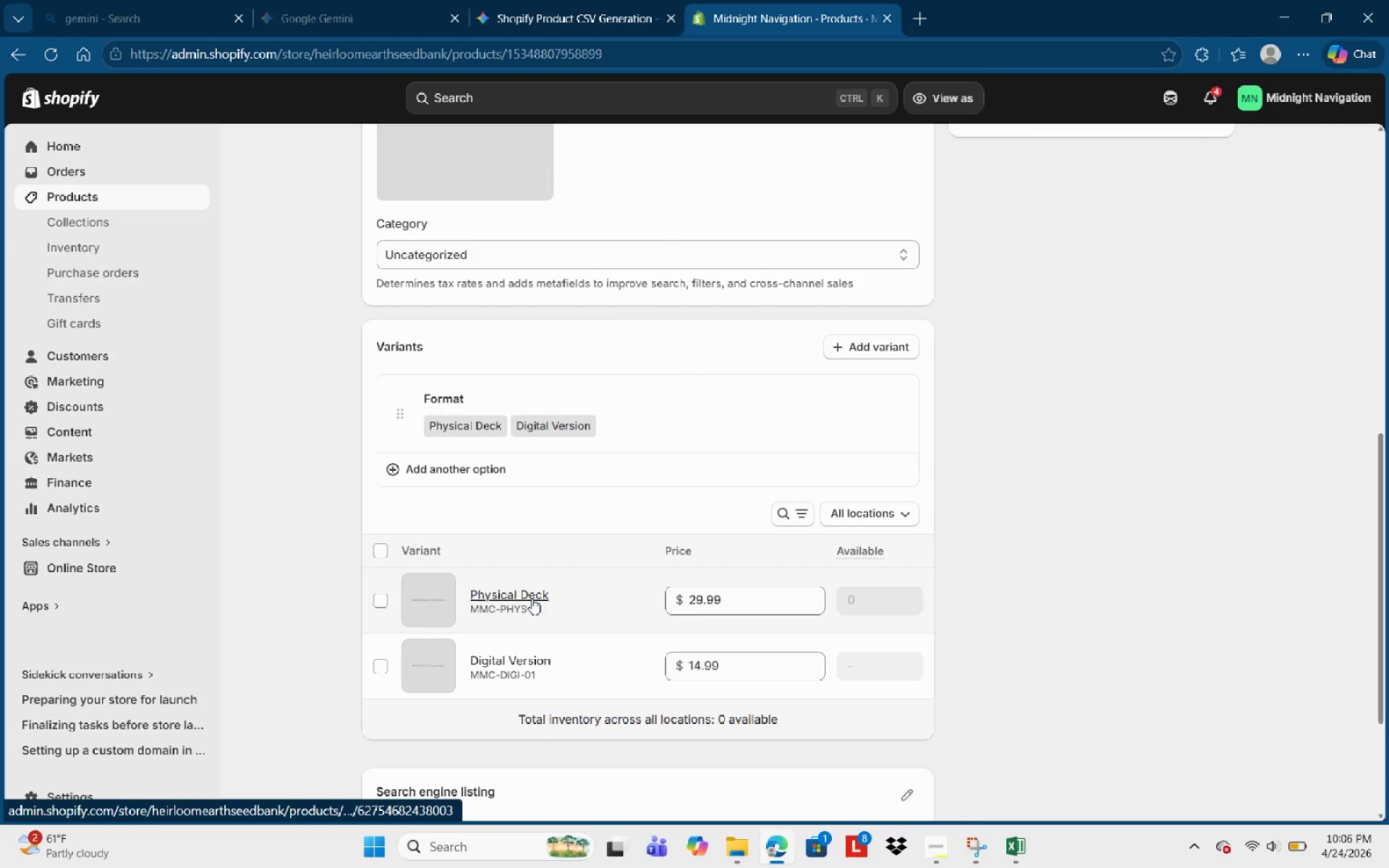 
double_click([532, 598])
 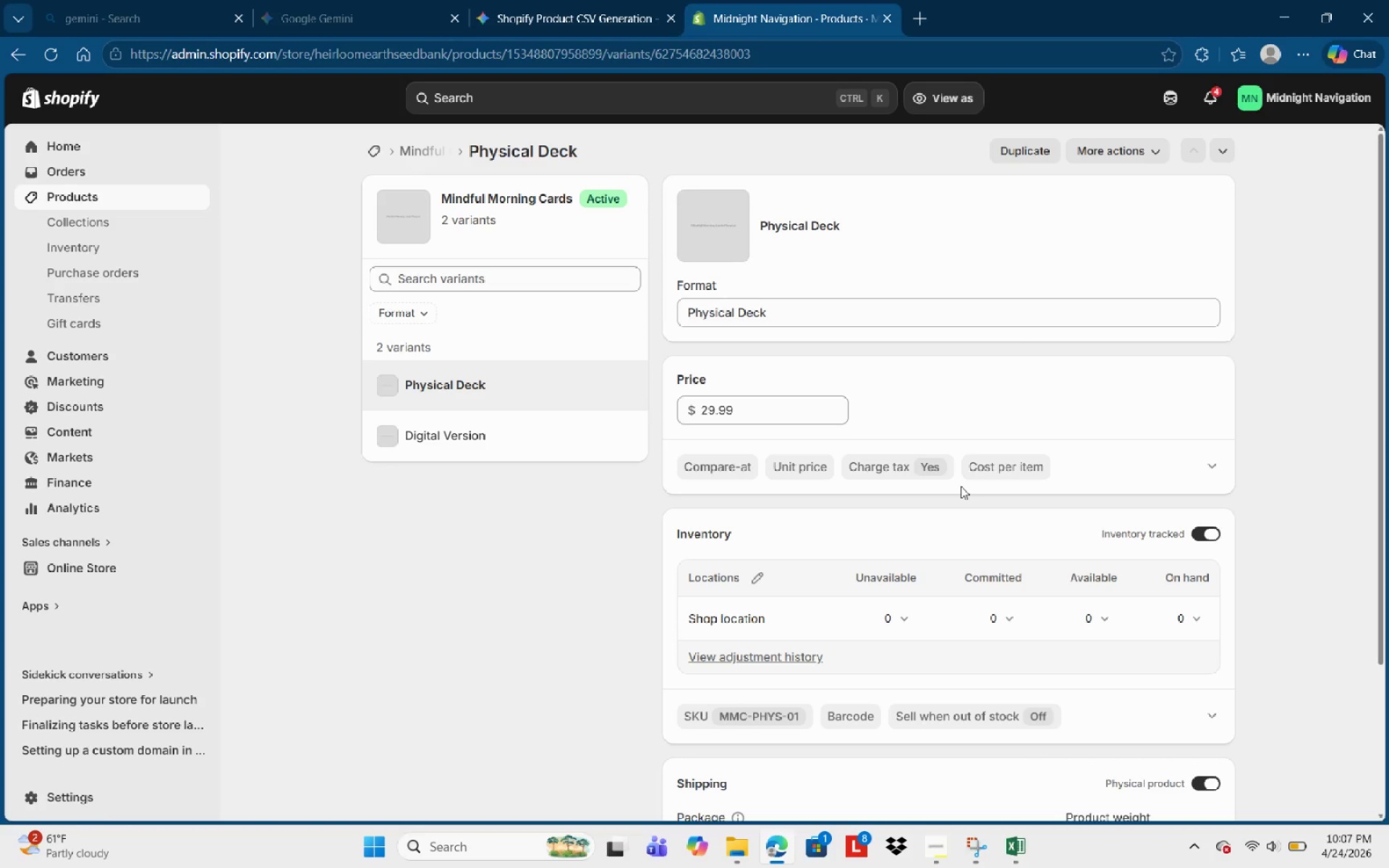 
wait(16.69)
 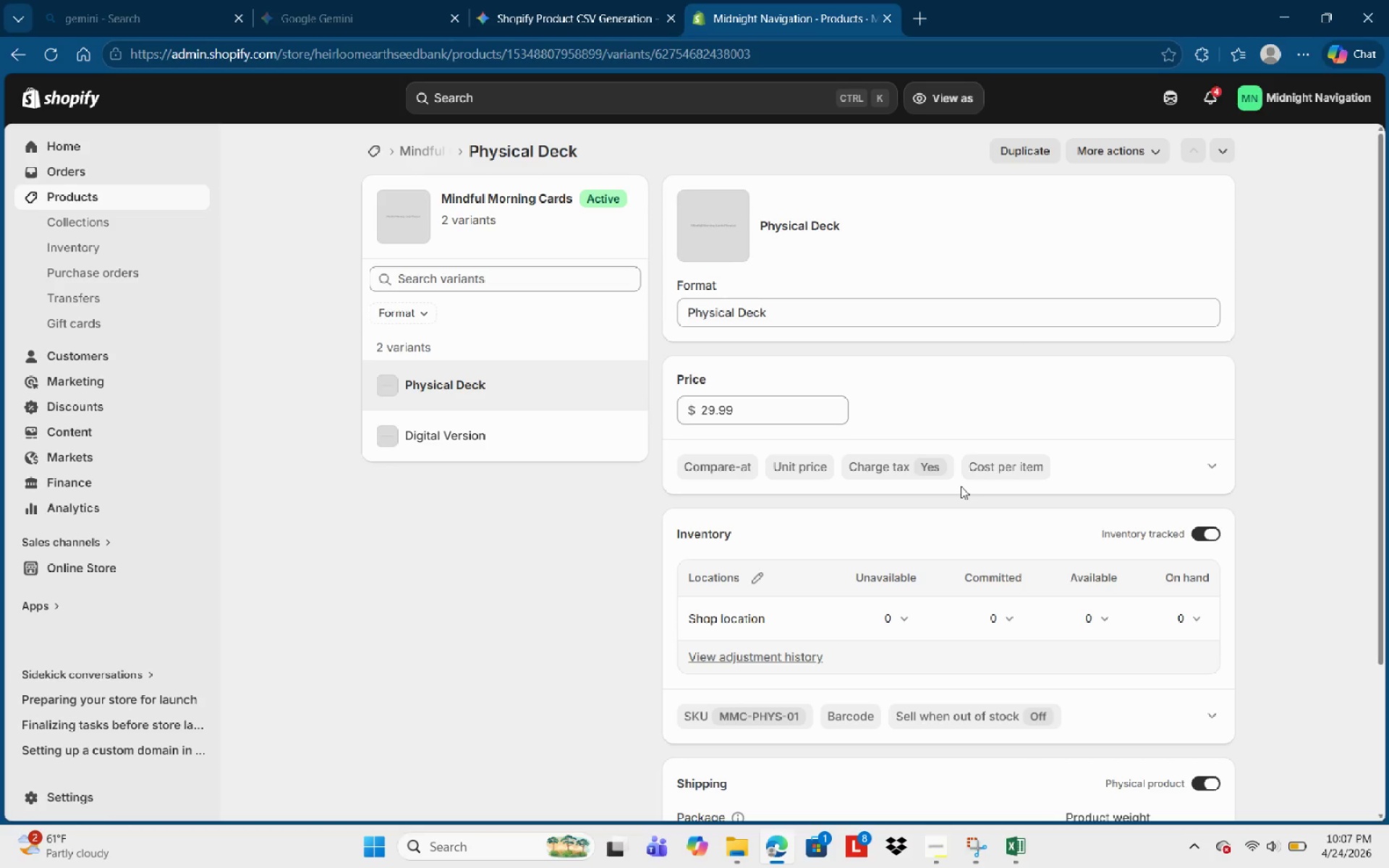 
scroll: coordinate [1111, 413], scroll_direction: down, amount: 6.0
 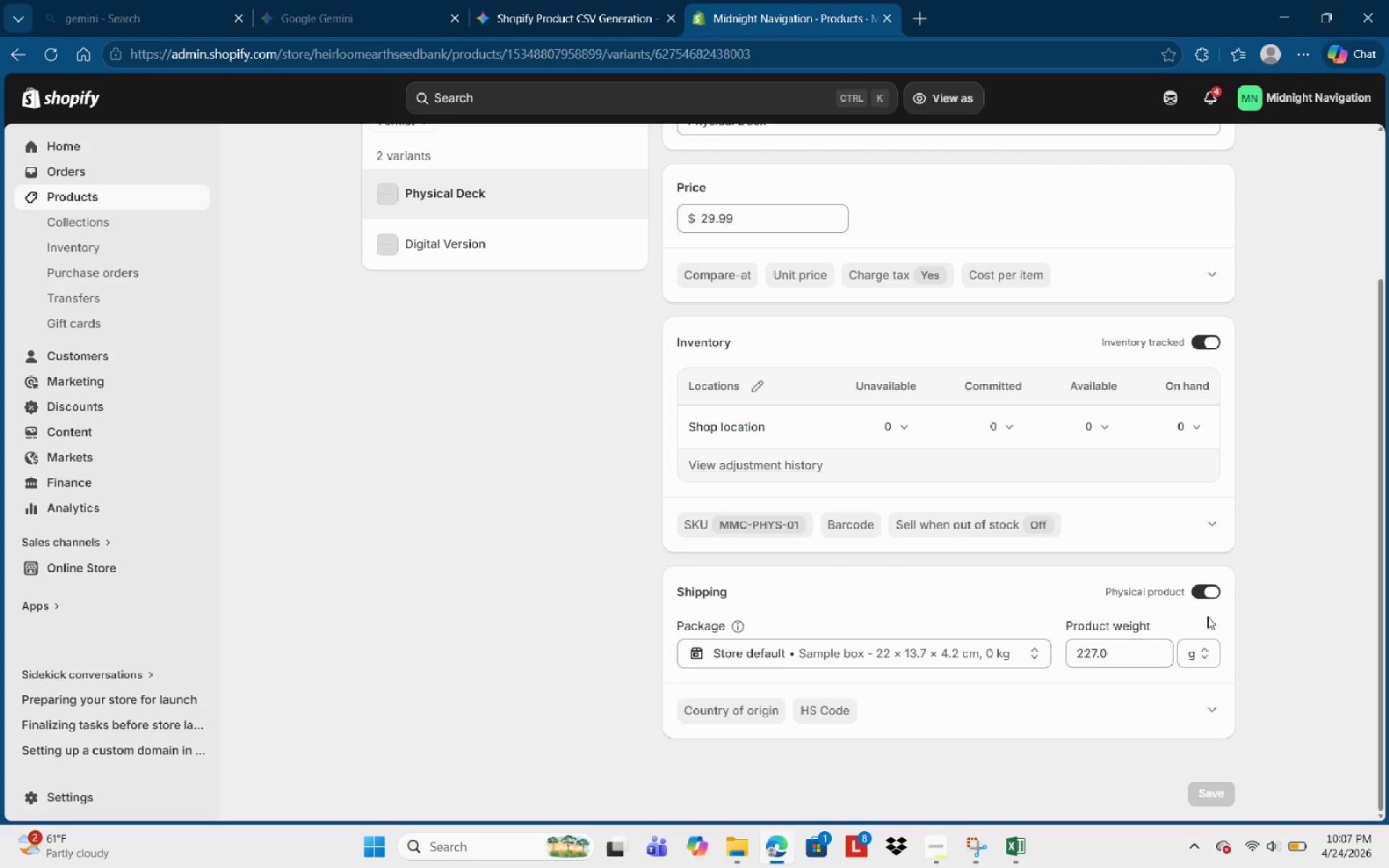 
wait(17.66)
 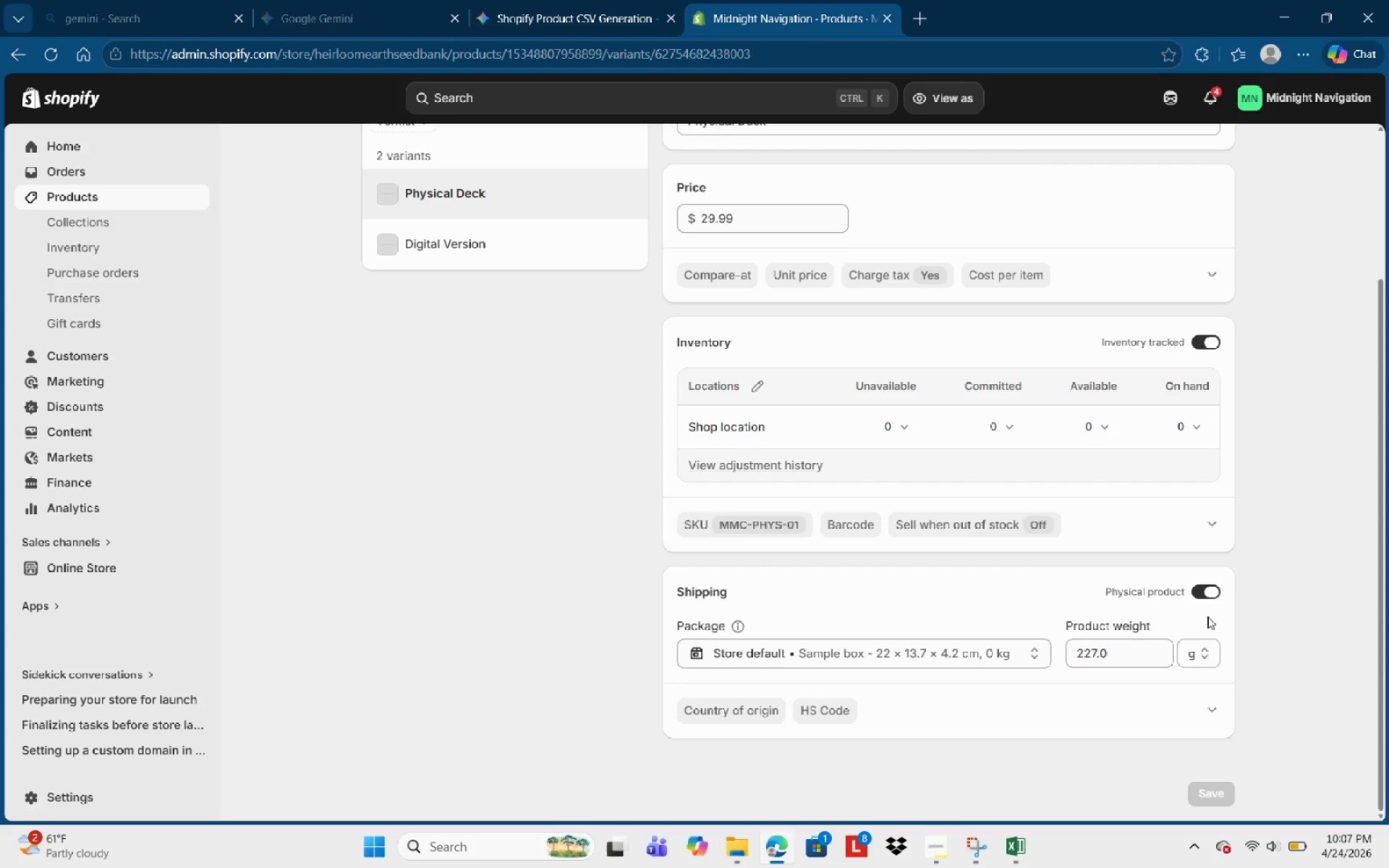 
scroll: coordinate [1205, 380], scroll_direction: up, amount: 3.0
 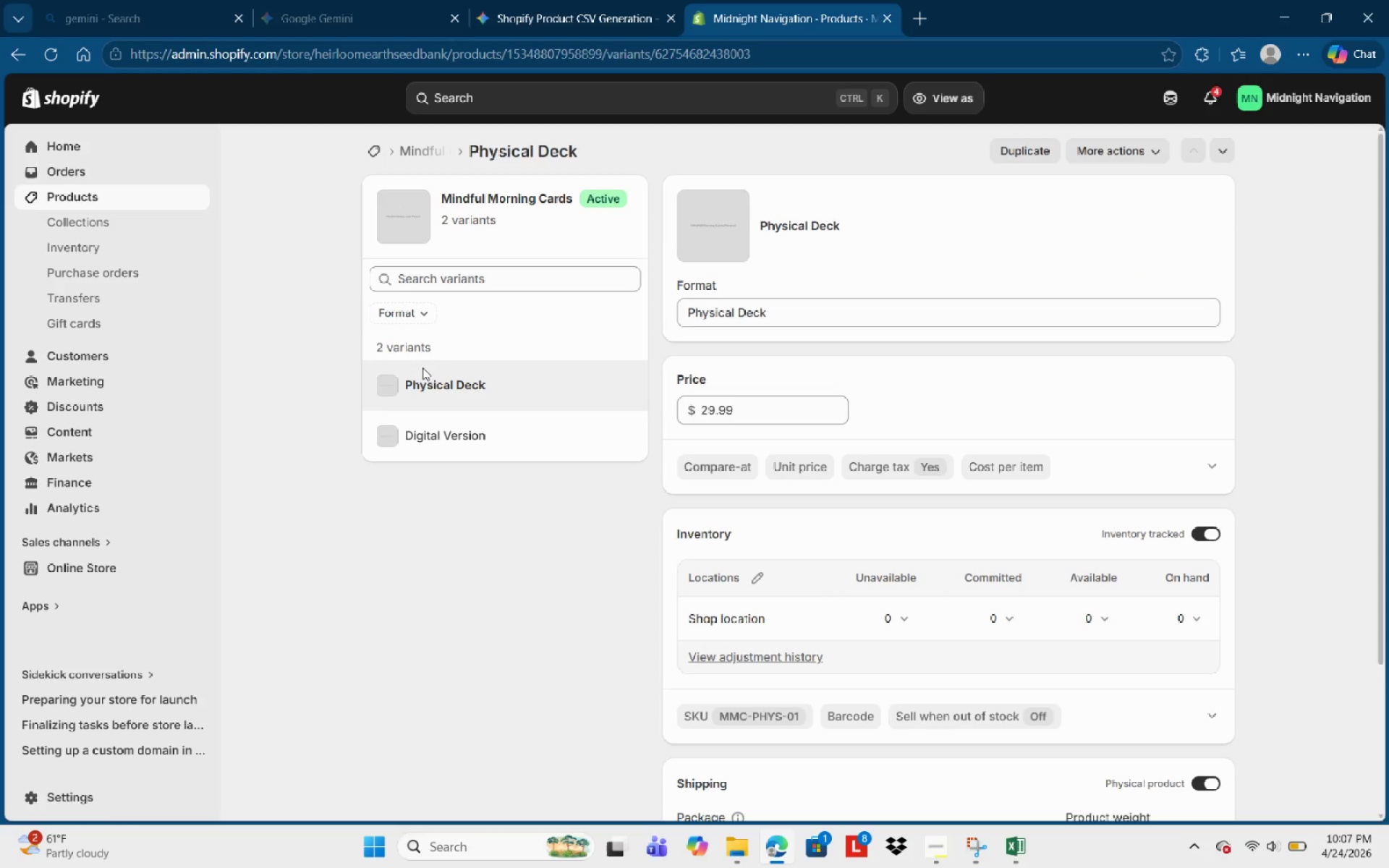 
left_click([506, 423])
 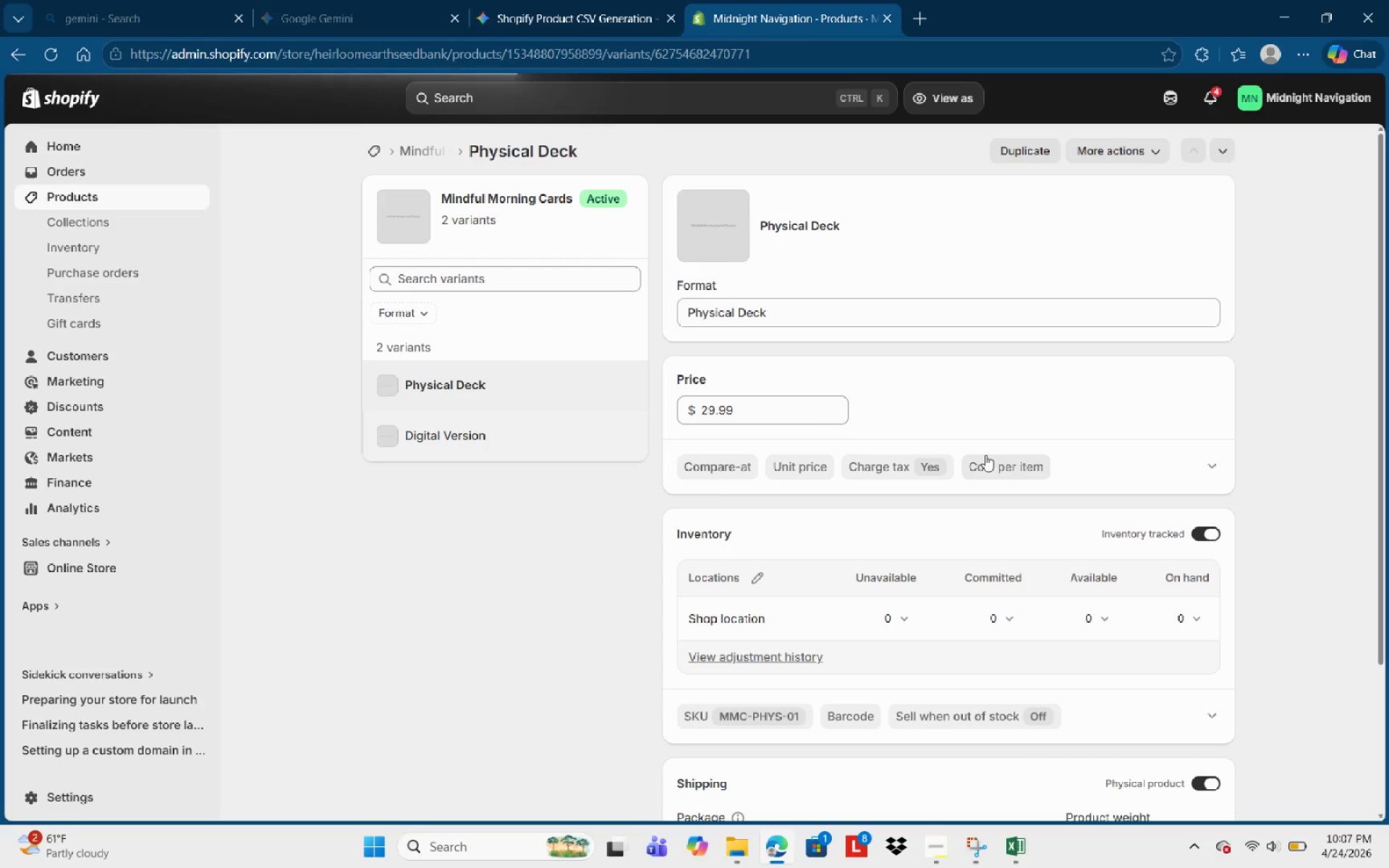 
scroll: coordinate [985, 454], scroll_direction: down, amount: 2.0
 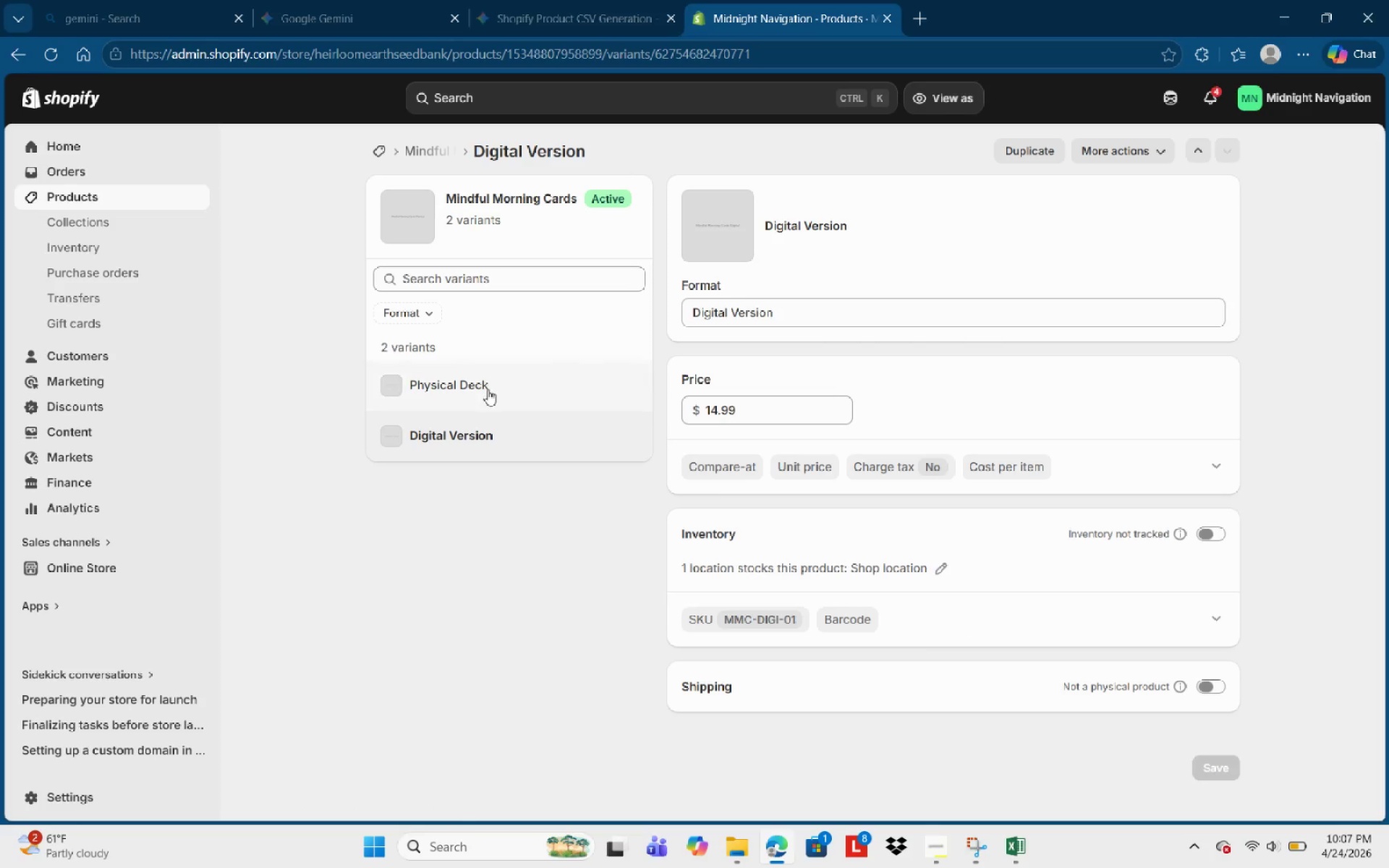 
left_click([488, 389])
 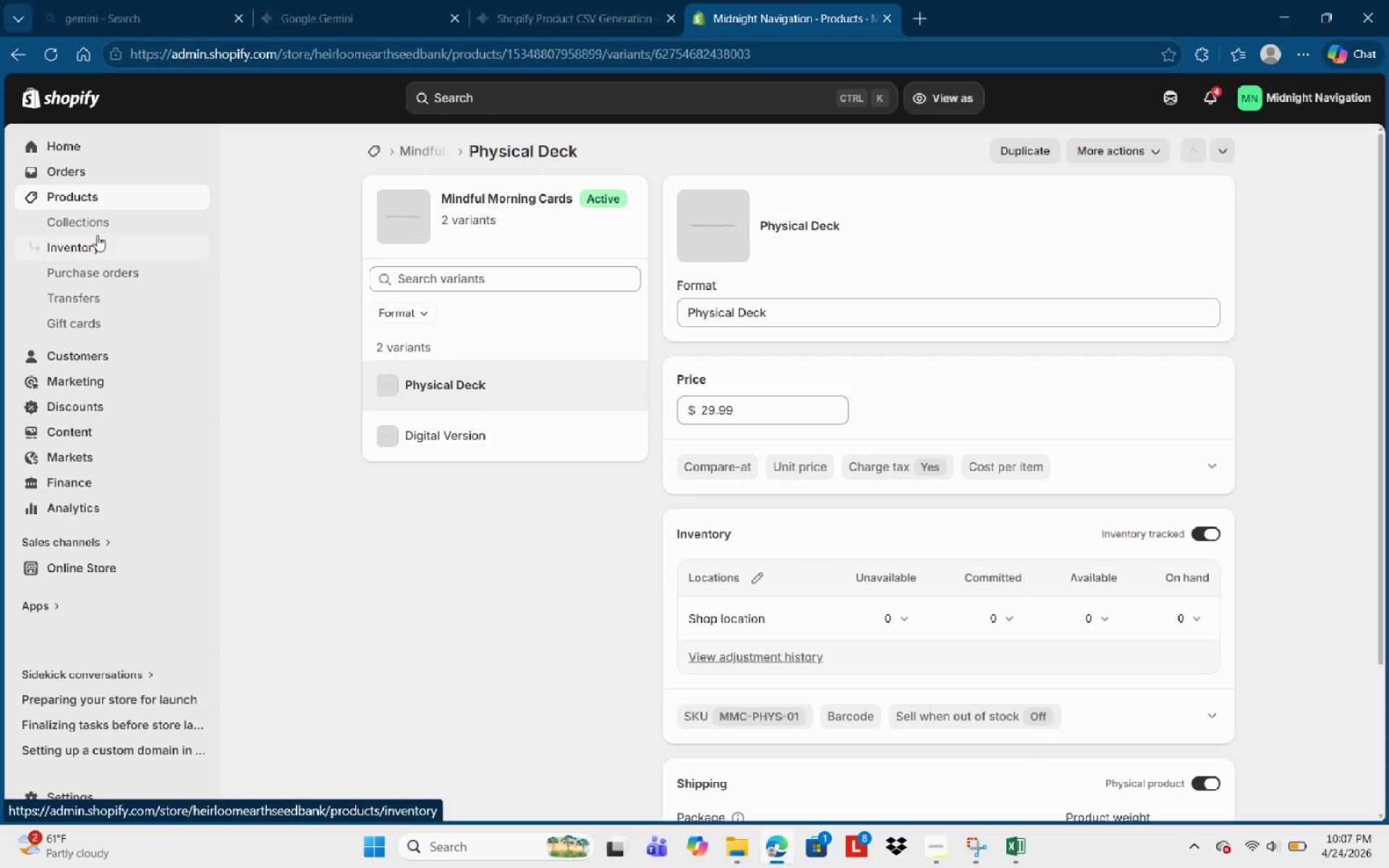 
wait(5.39)
 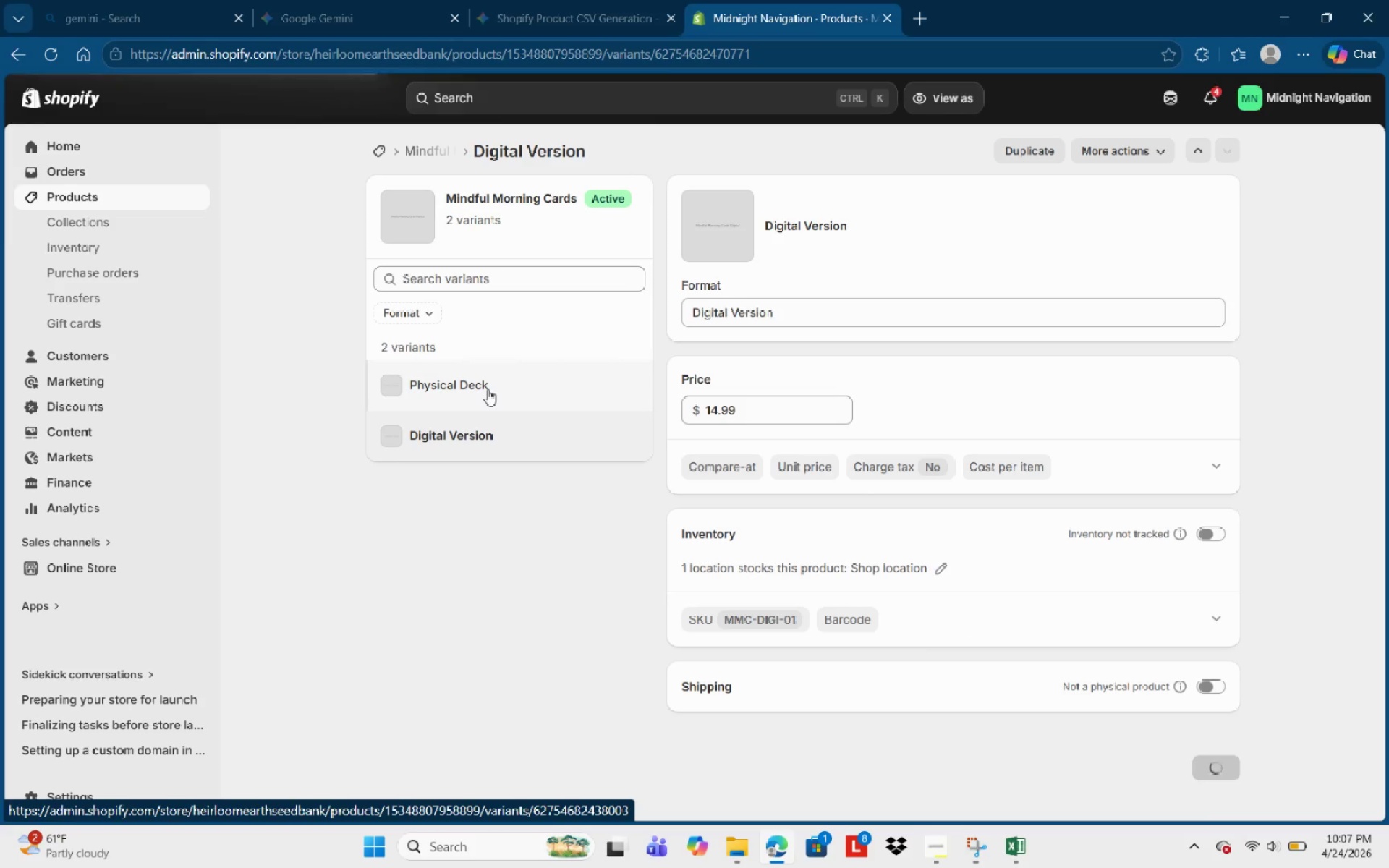 
left_click([90, 247])
 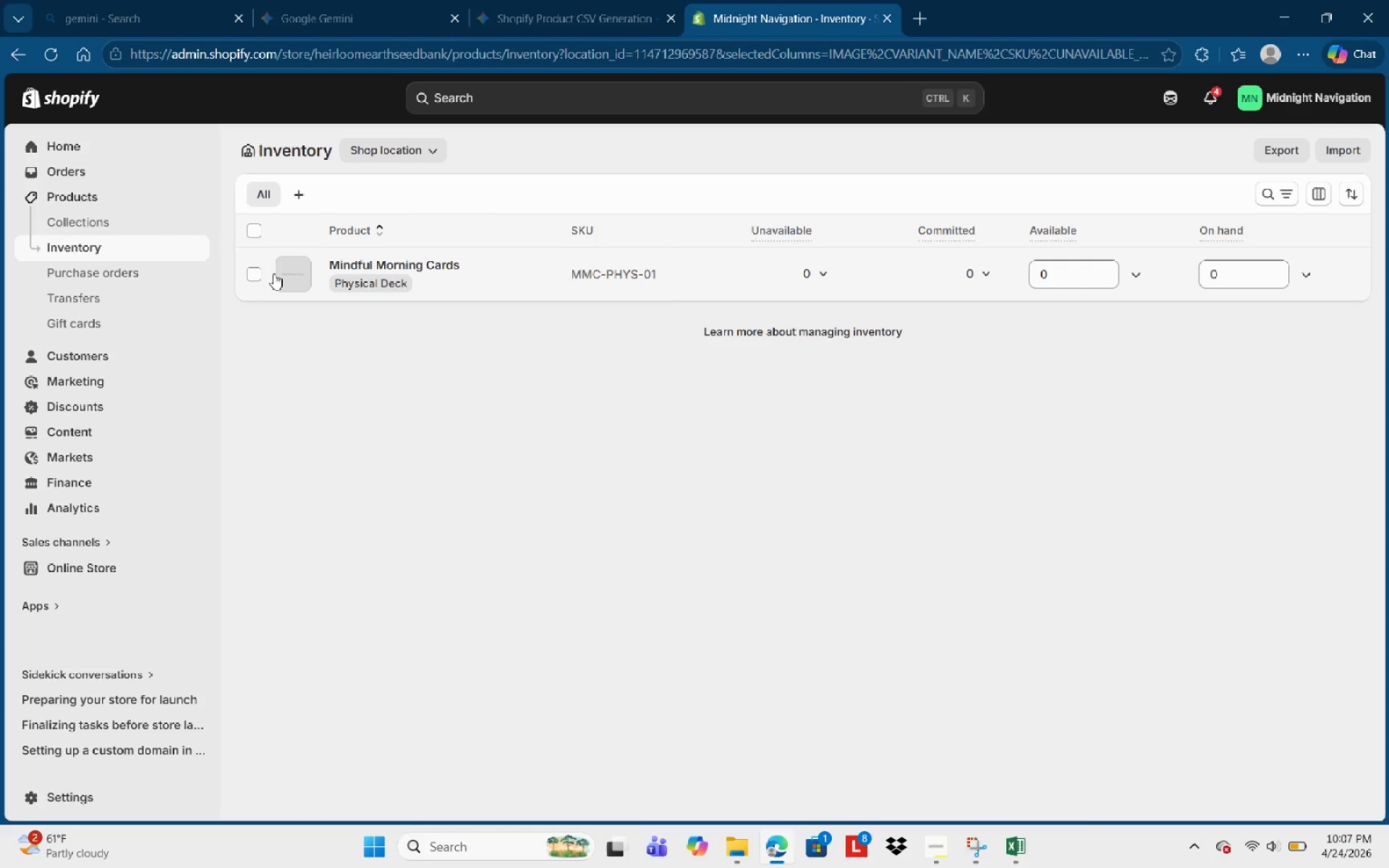 
left_click([427, 262])
 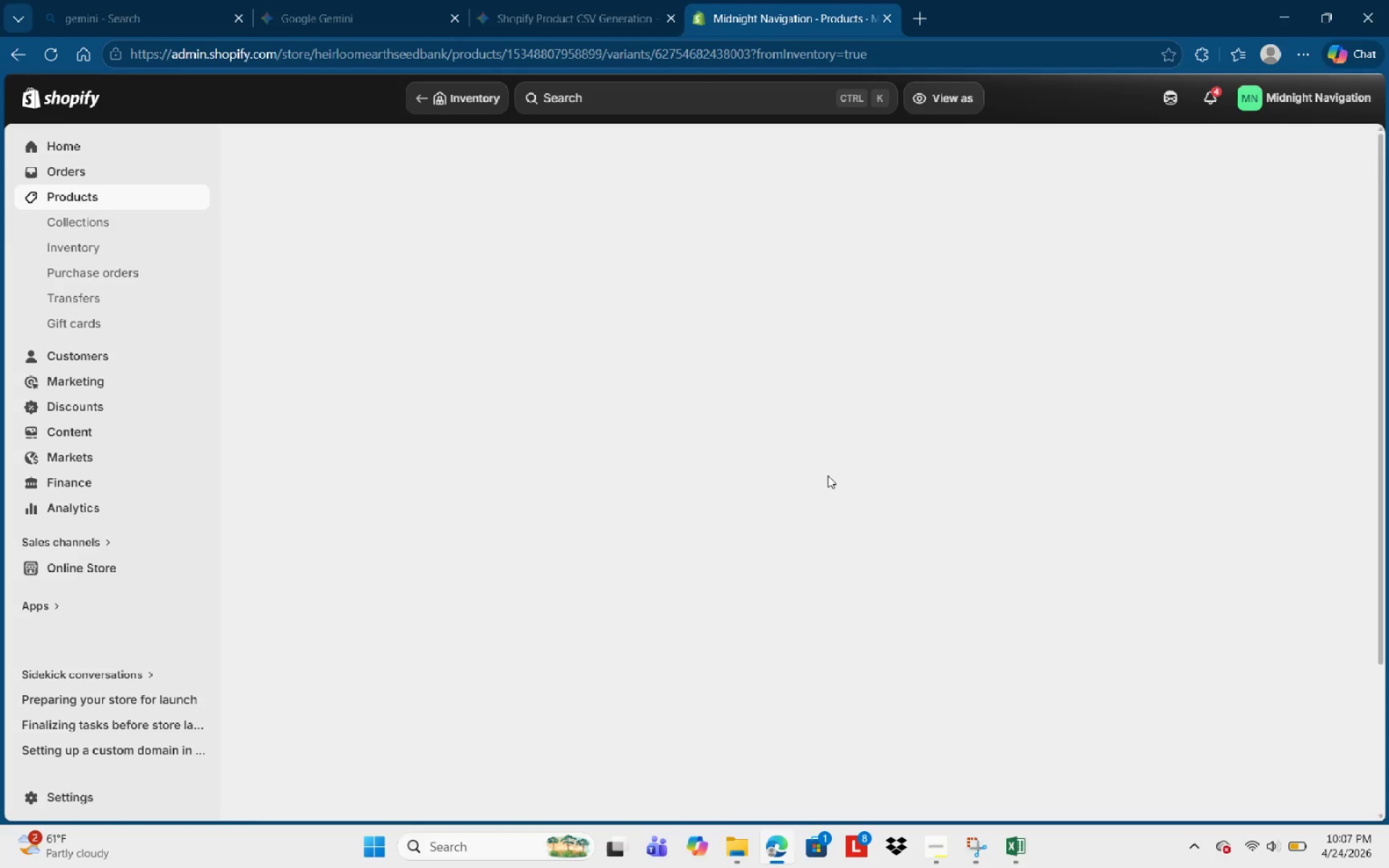 
scroll: coordinate [828, 476], scroll_direction: down, amount: 2.0
 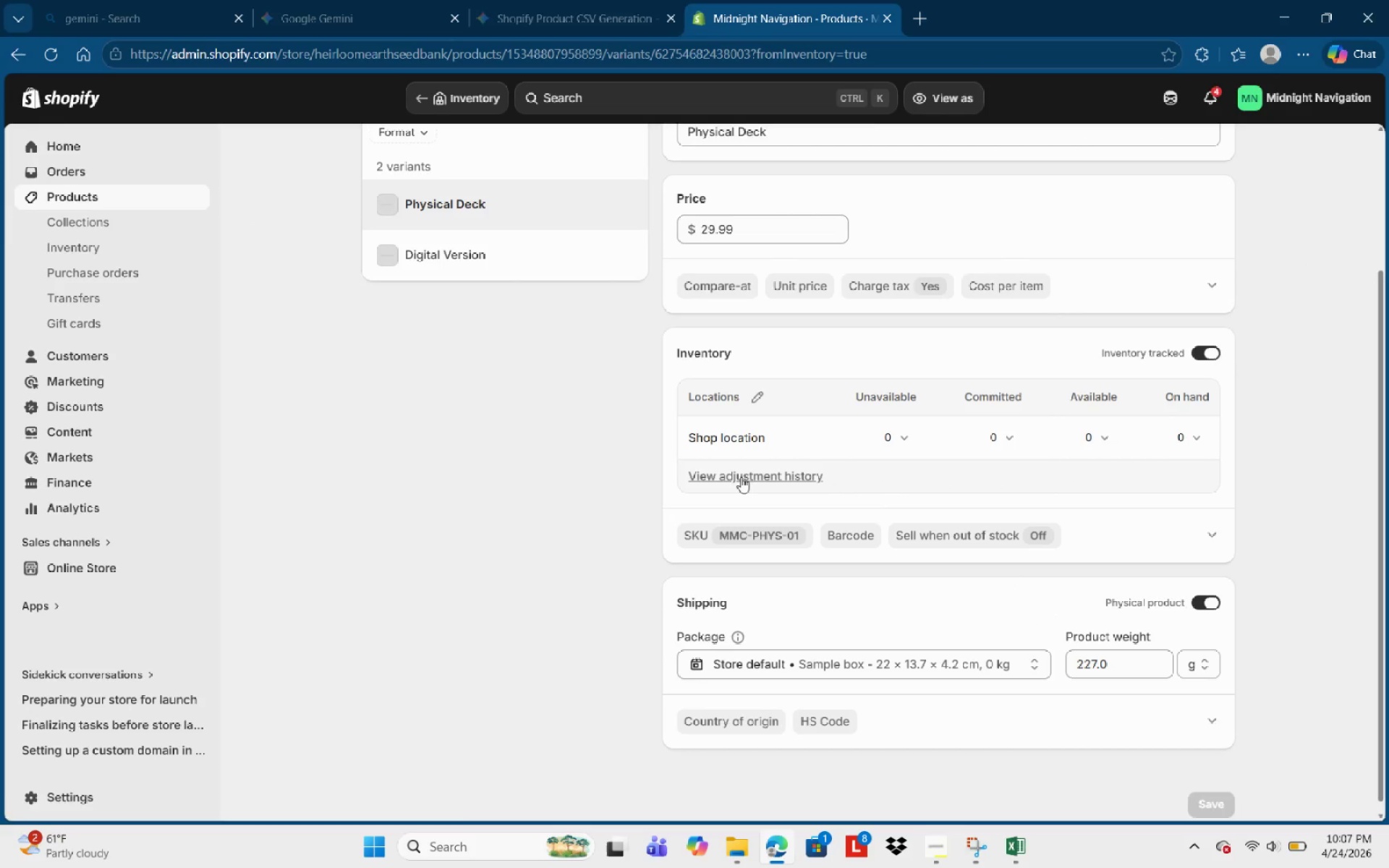 
left_click([739, 475])
 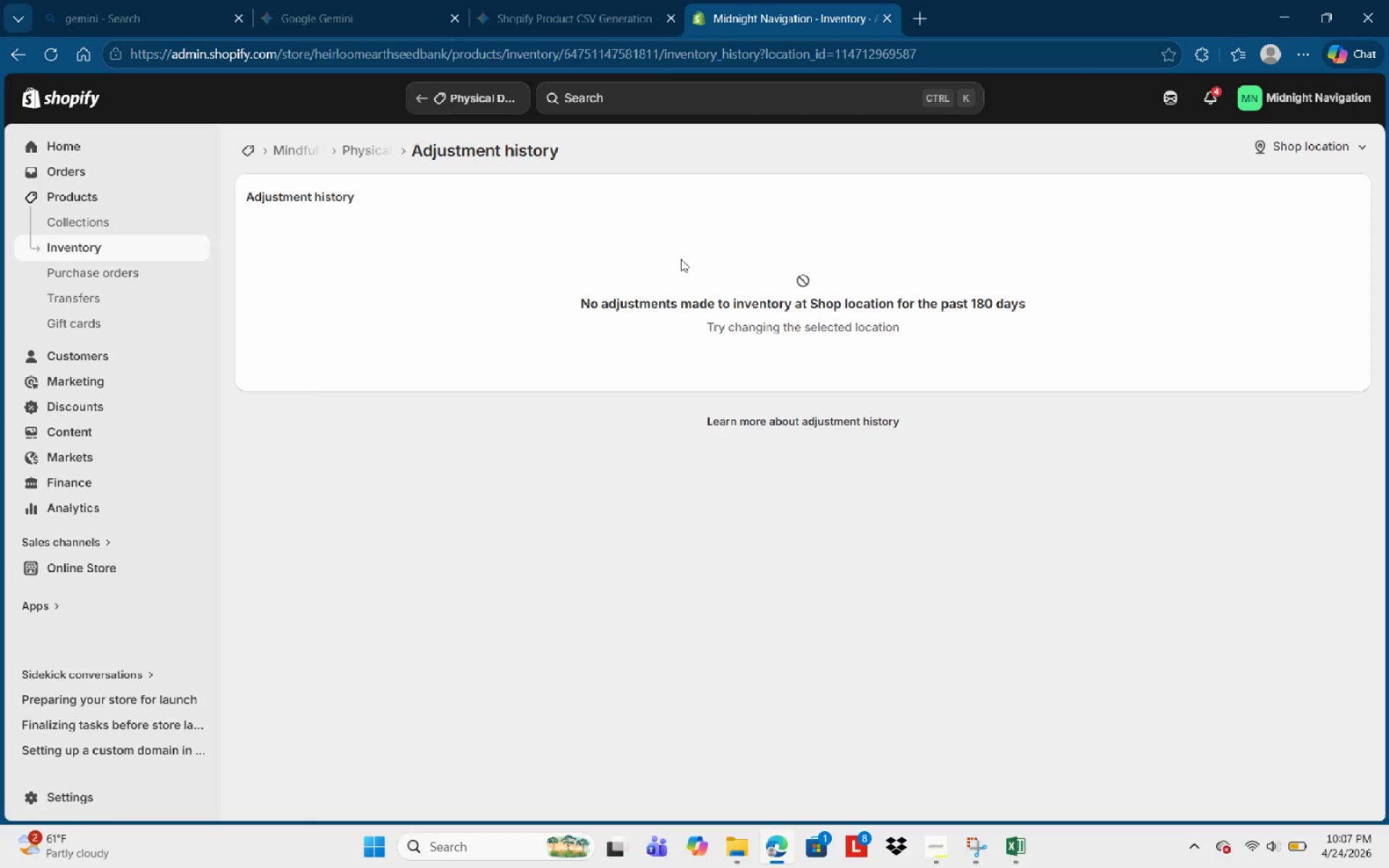 
left_click([370, 157])
 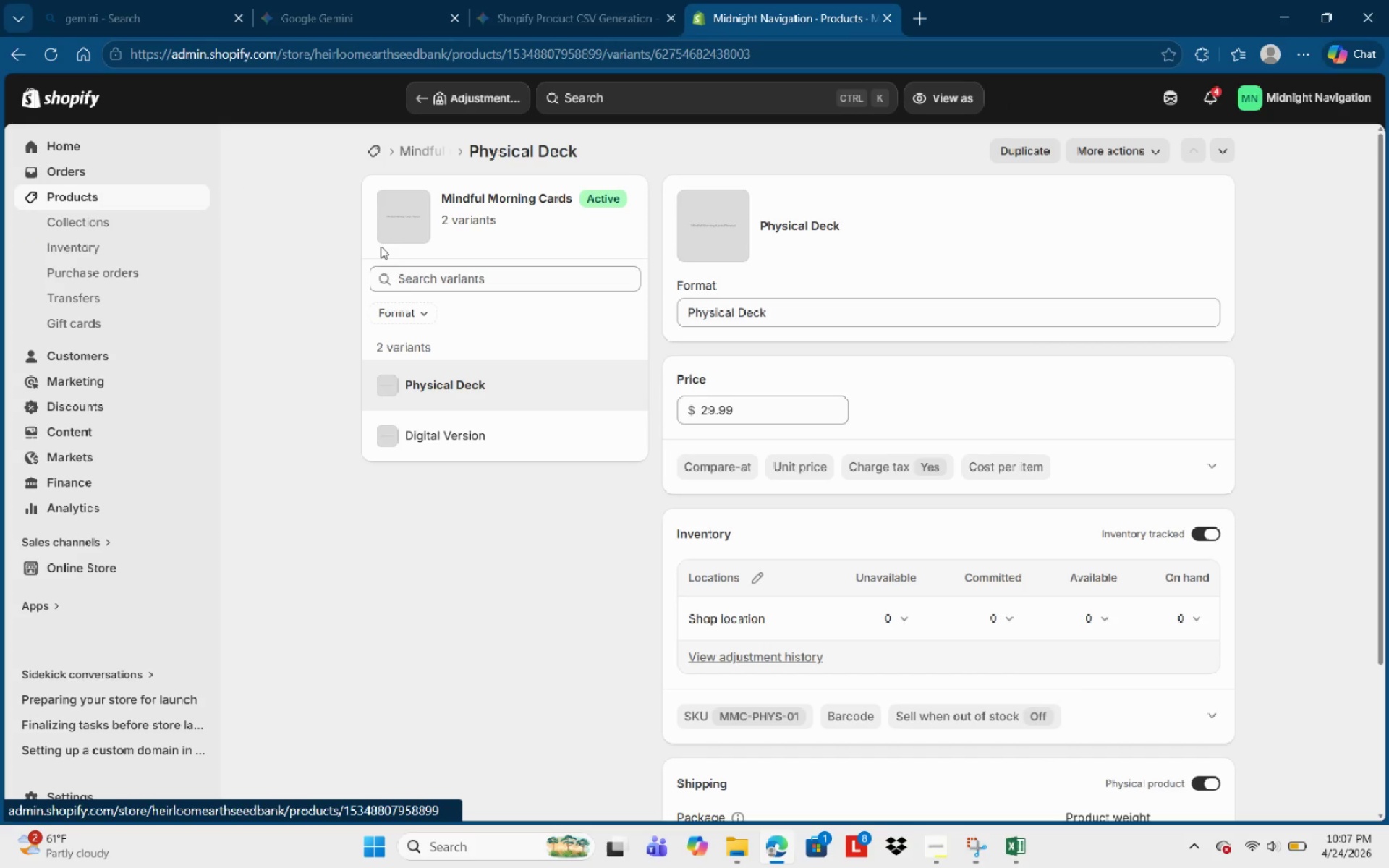 
wait(7.36)
 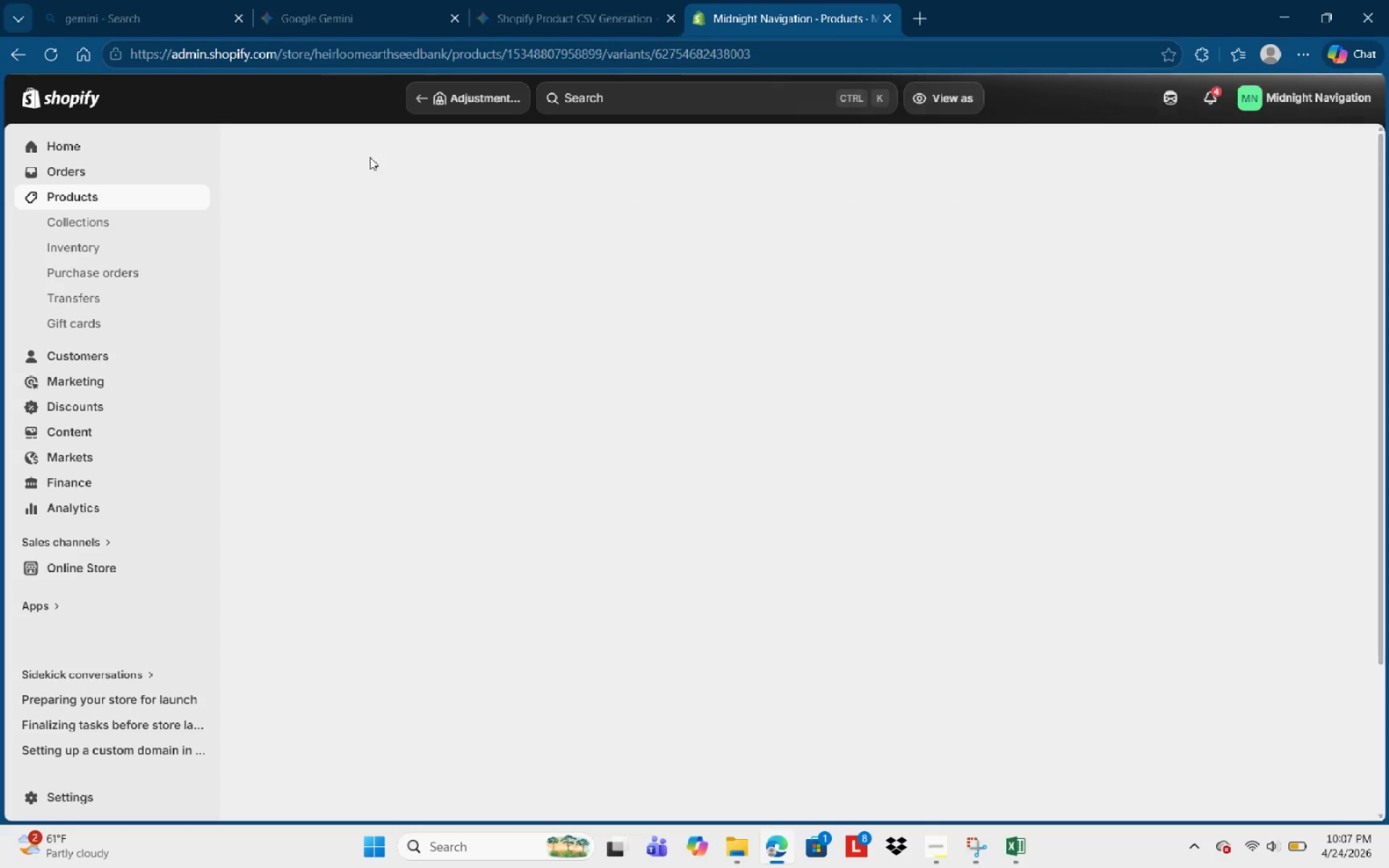 
scroll: coordinate [733, 469], scroll_direction: down, amount: 5.0
 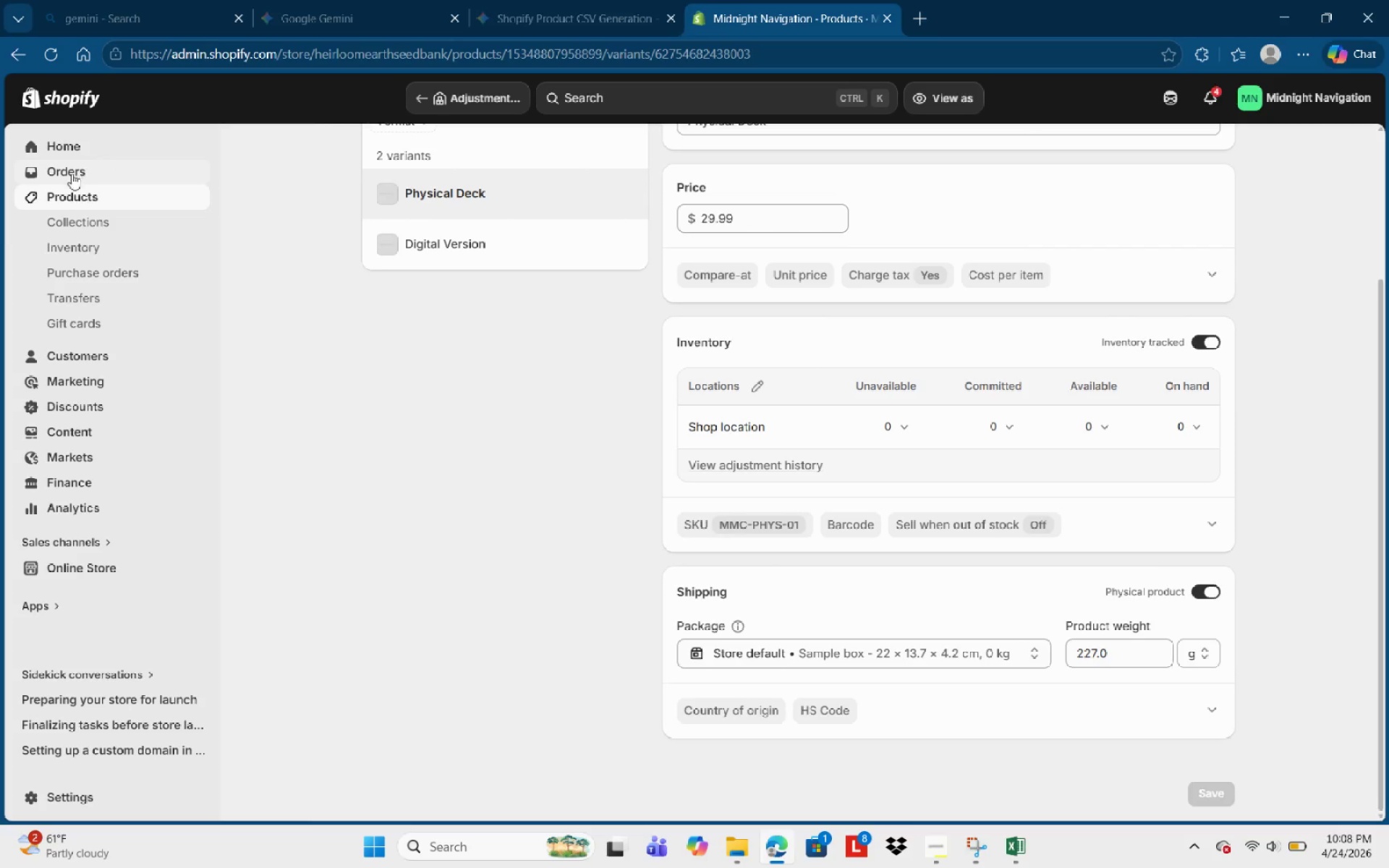 
left_click([84, 197])
 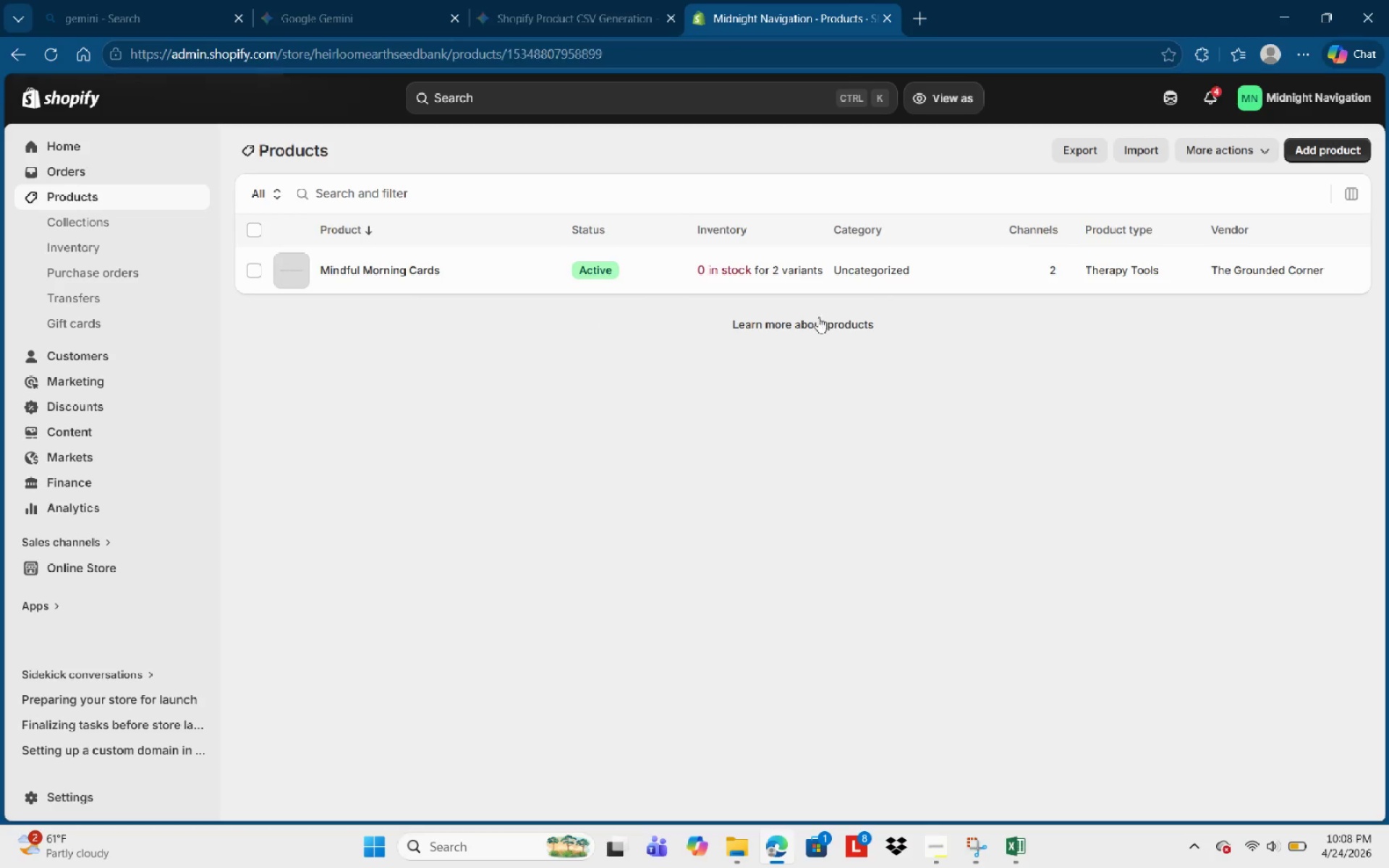 
scroll: coordinate [602, 391], scroll_direction: down, amount: 27.0
 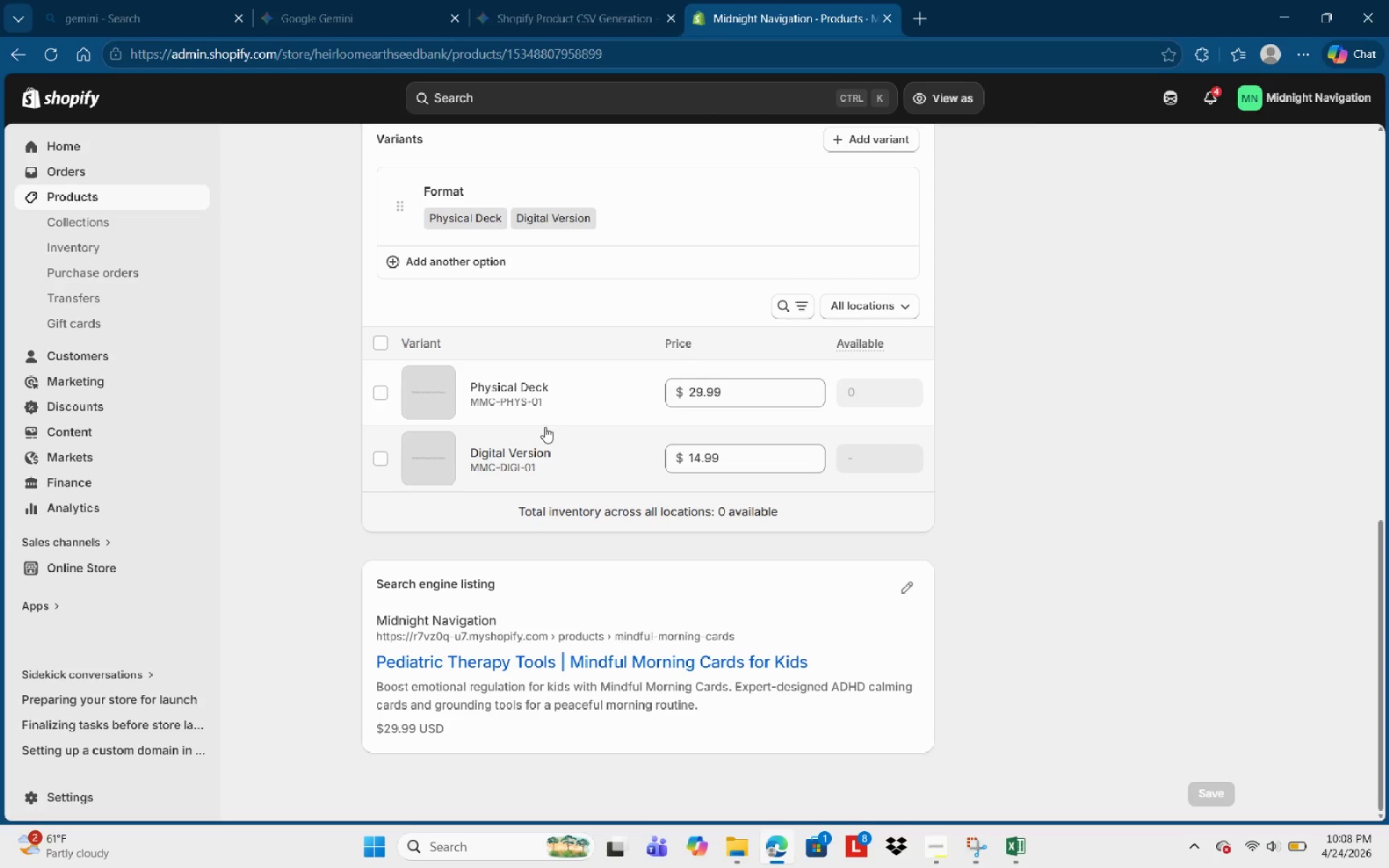 
wait(14.42)
 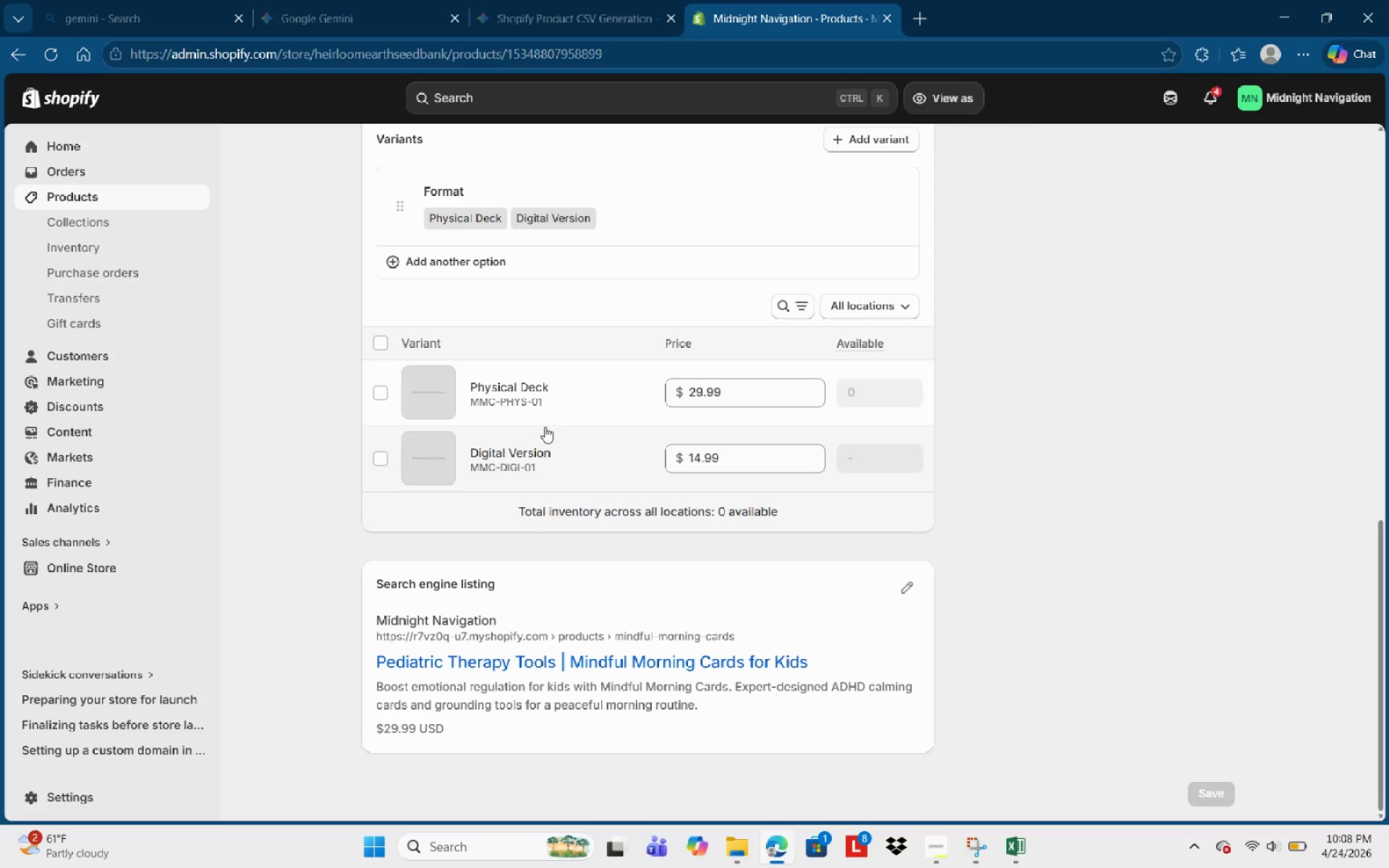 
scroll: coordinate [999, 414], scroll_direction: up, amount: 9.0
 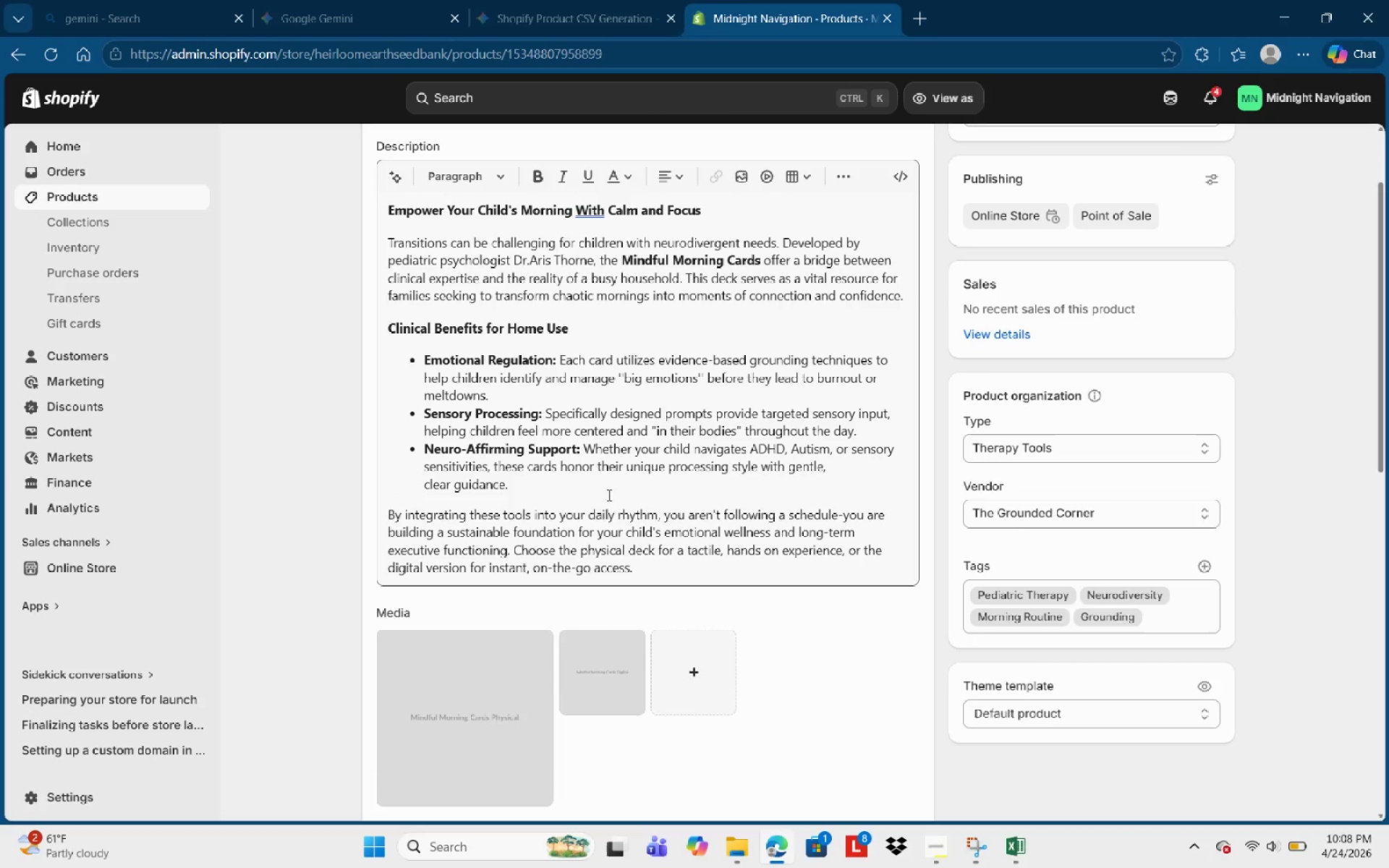 
left_click([605, 491])
 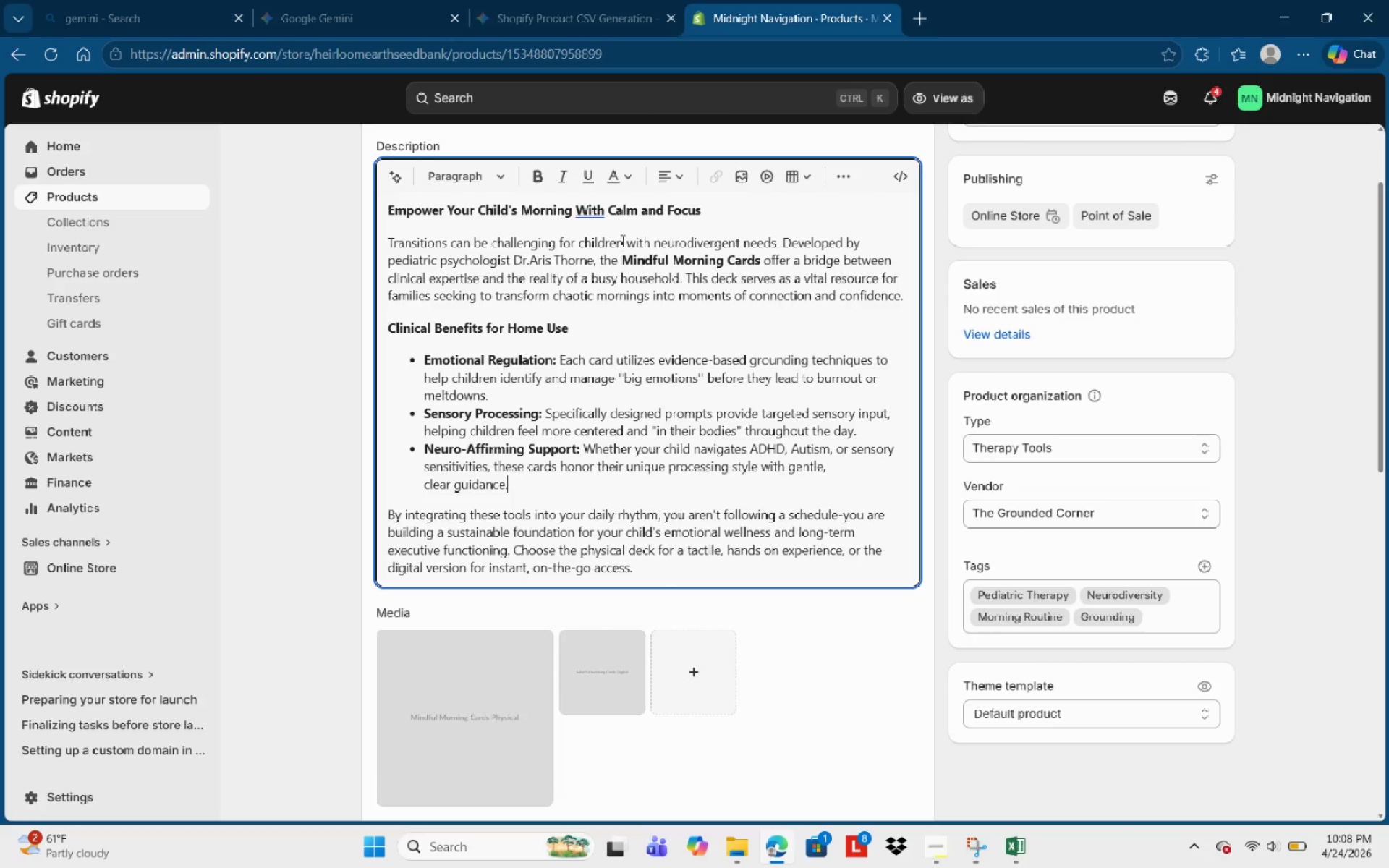 
left_click([570, 206])
 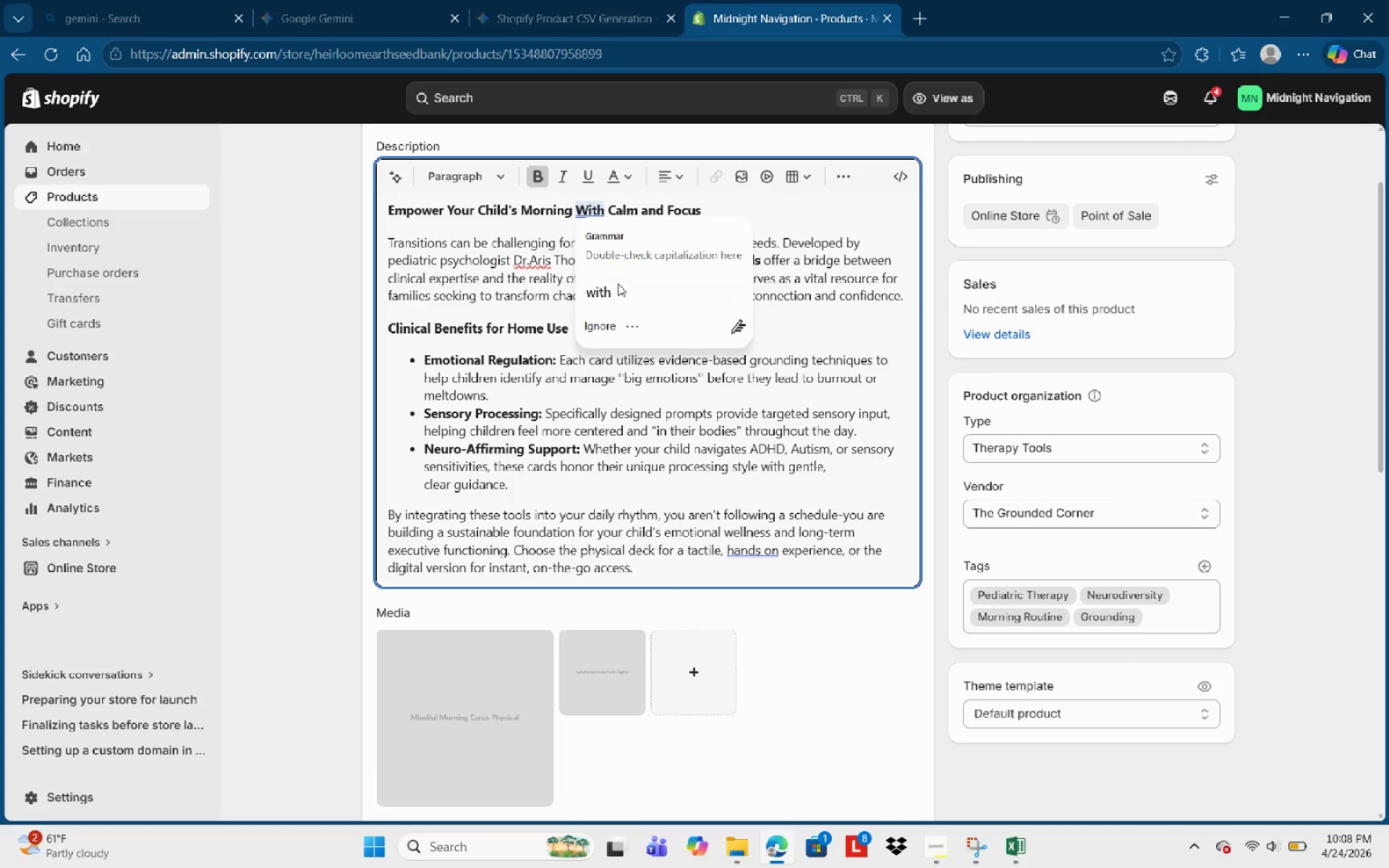 
left_click([618, 288])
 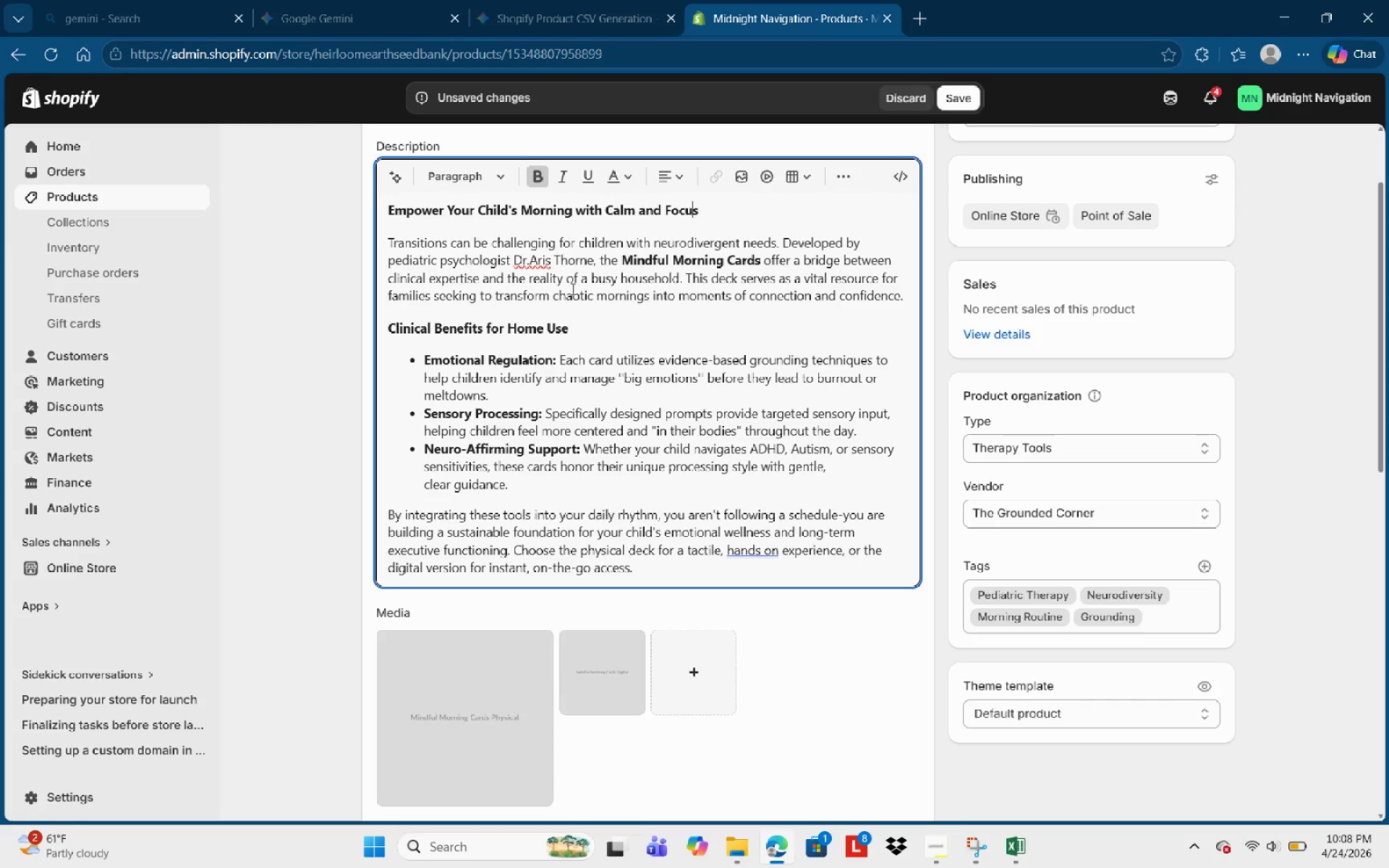 
left_click([541, 267])
 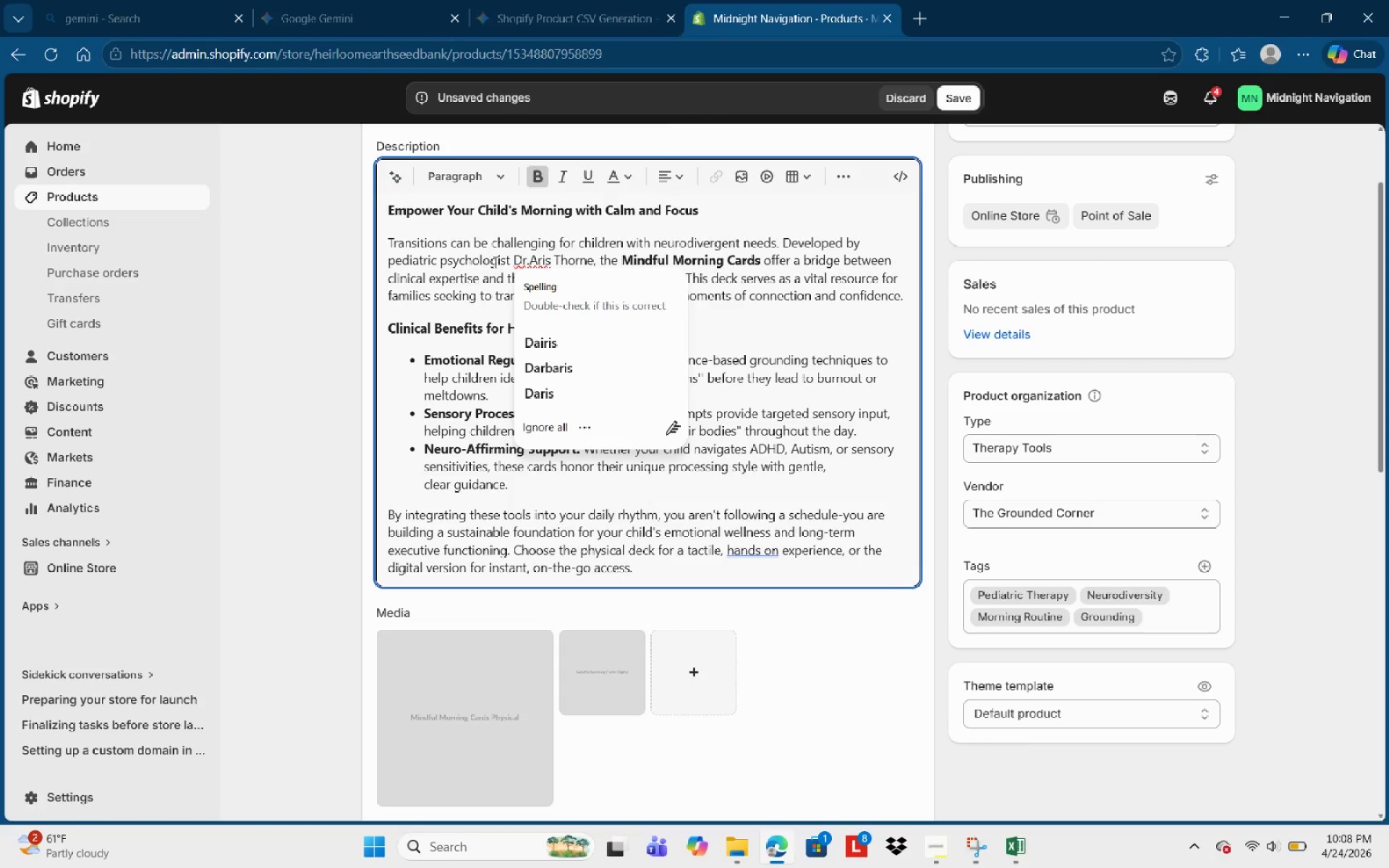 
left_click([532, 257])
 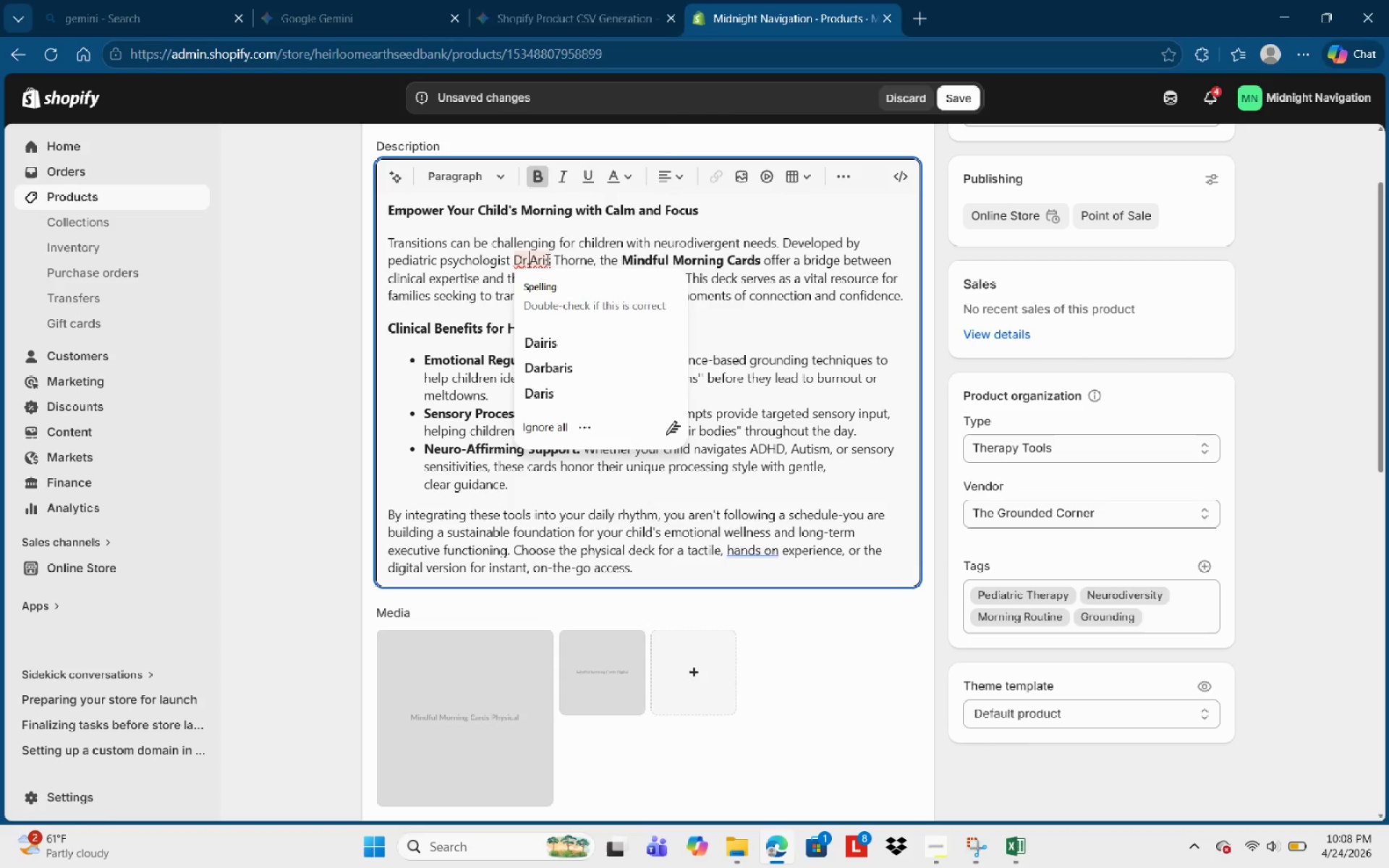 
key(Space)
 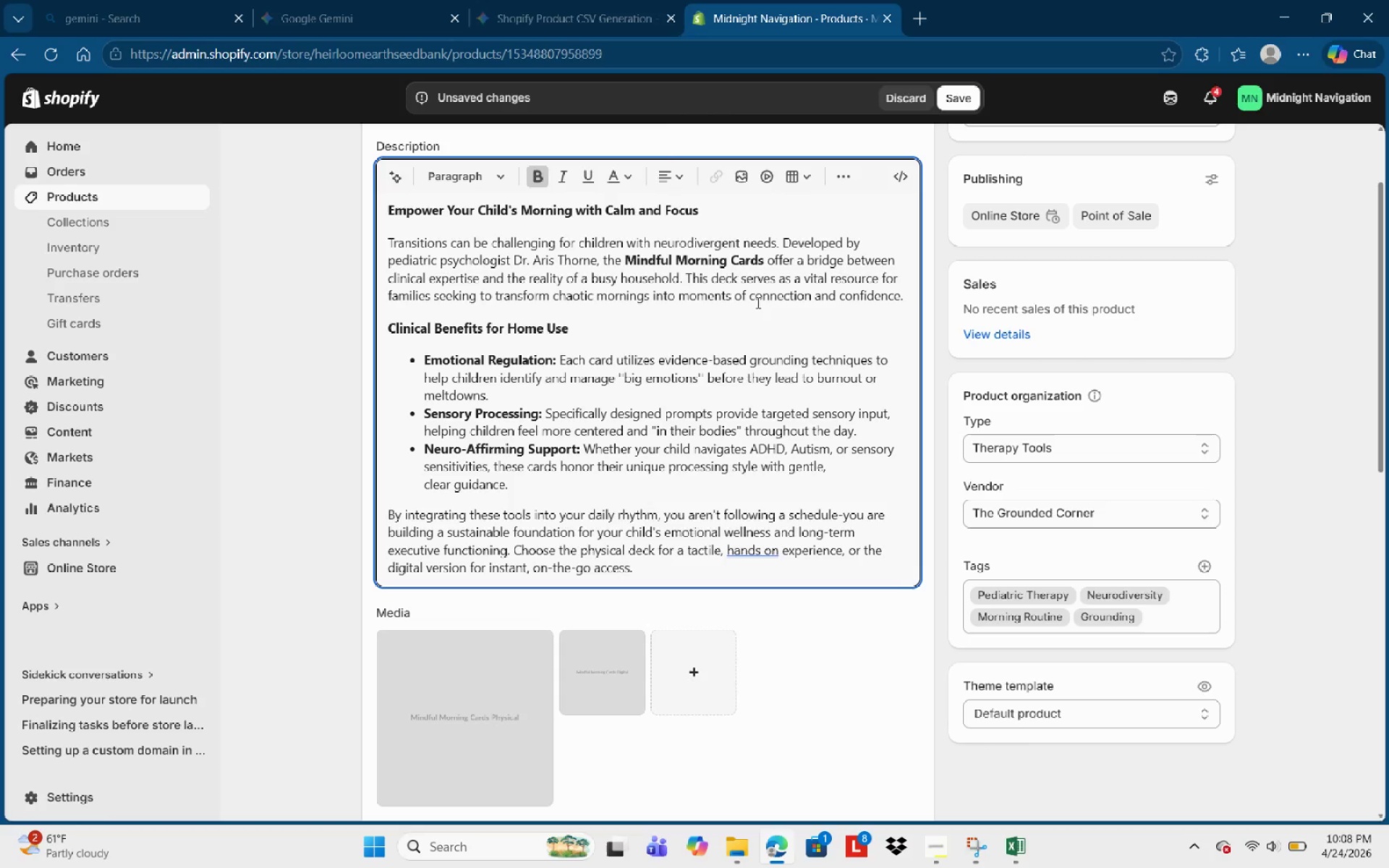 
scroll: coordinate [727, 461], scroll_direction: down, amount: 3.0
 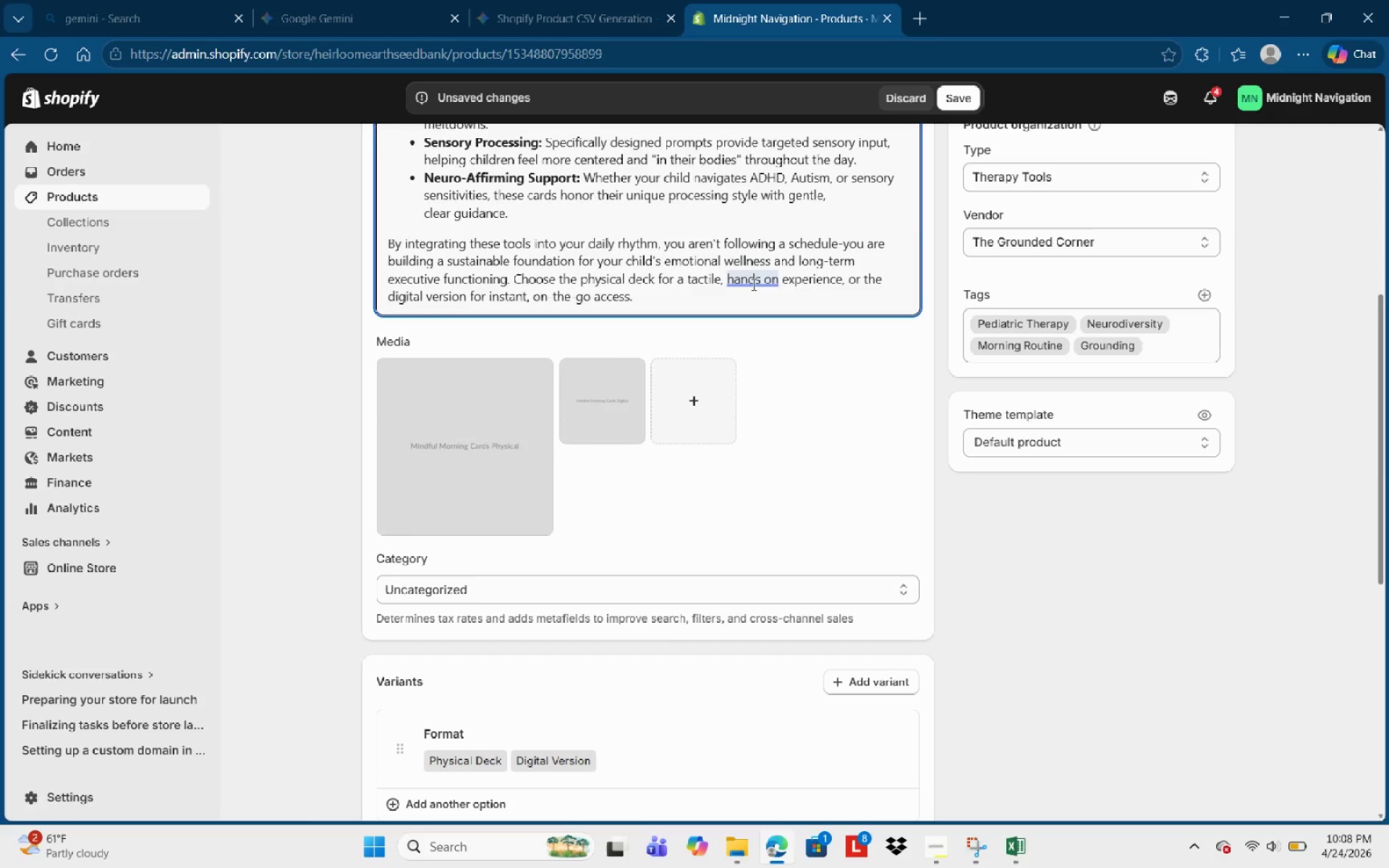 
left_click([752, 276])
 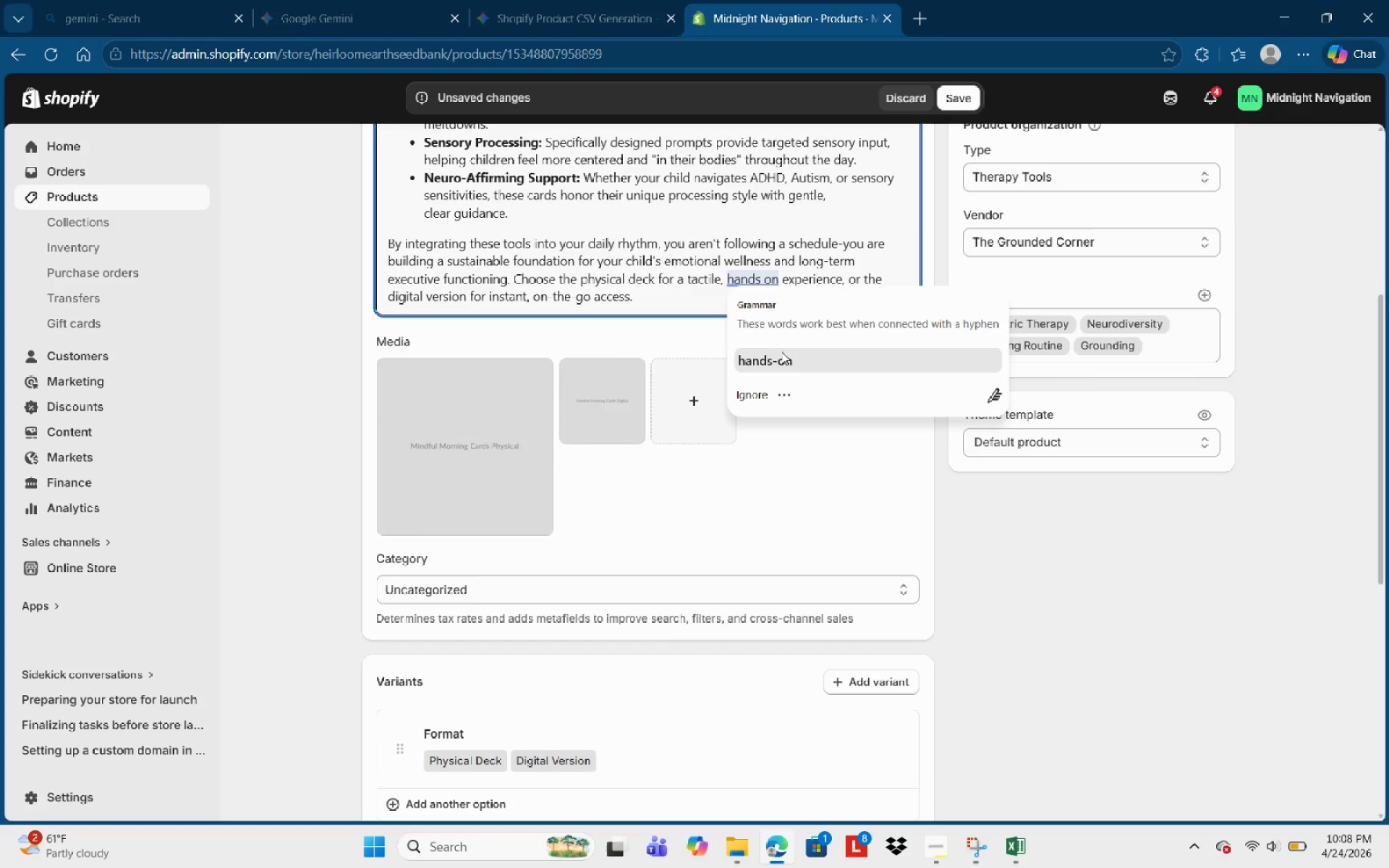 
left_click([786, 359])
 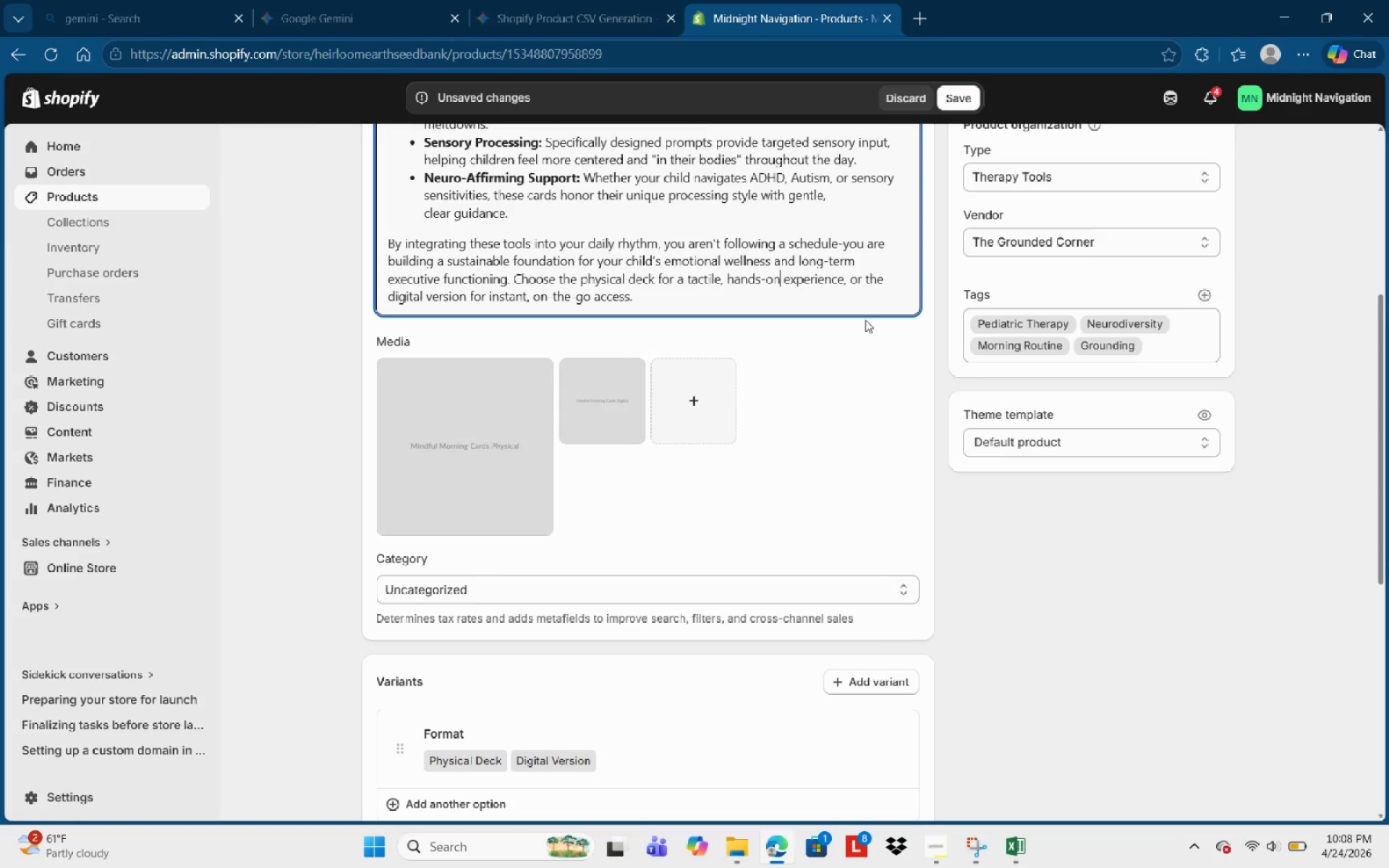 
scroll: coordinate [716, 365], scroll_direction: down, amount: 11.0
 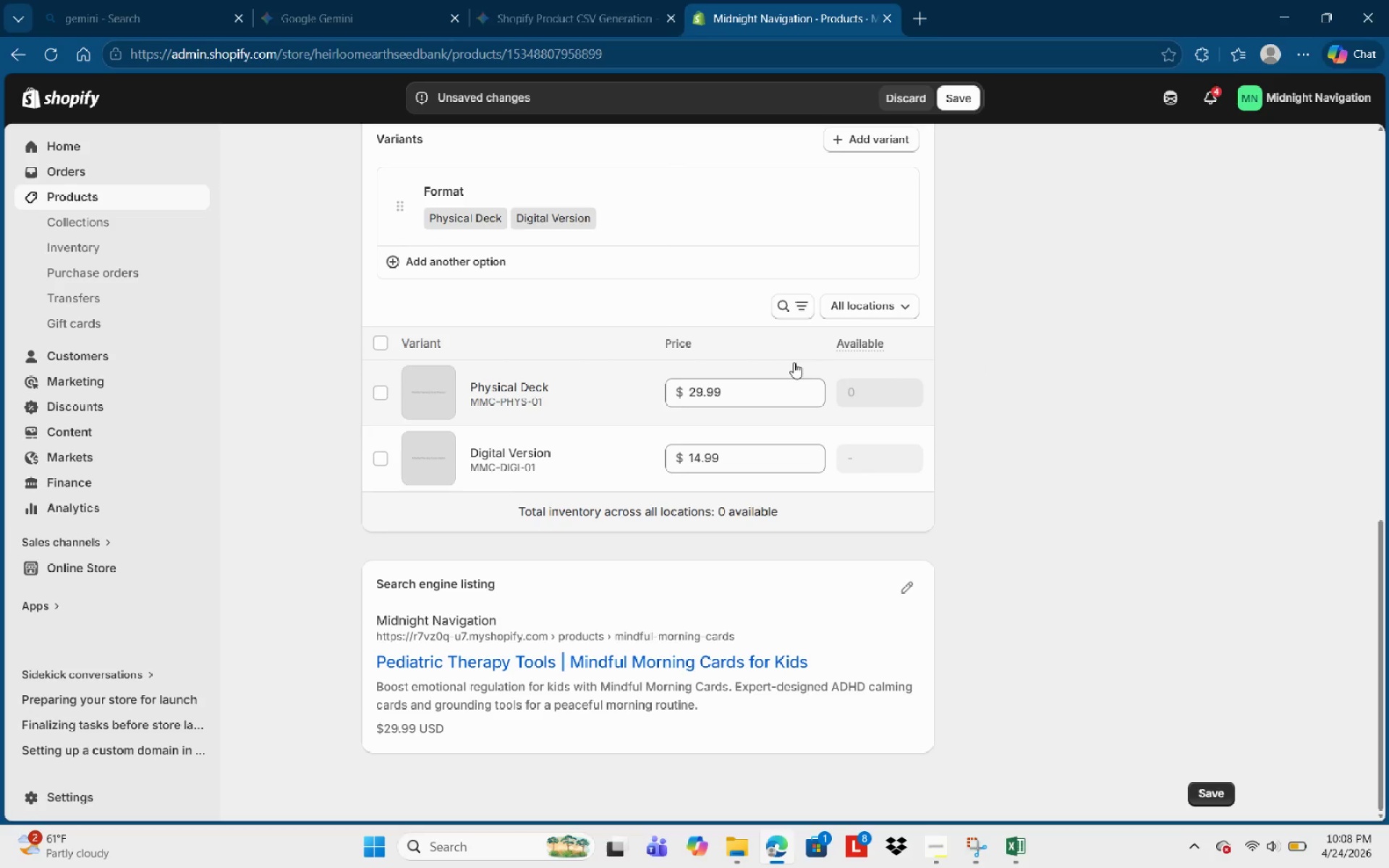 
scroll: coordinate [883, 324], scroll_direction: up, amount: 12.0
 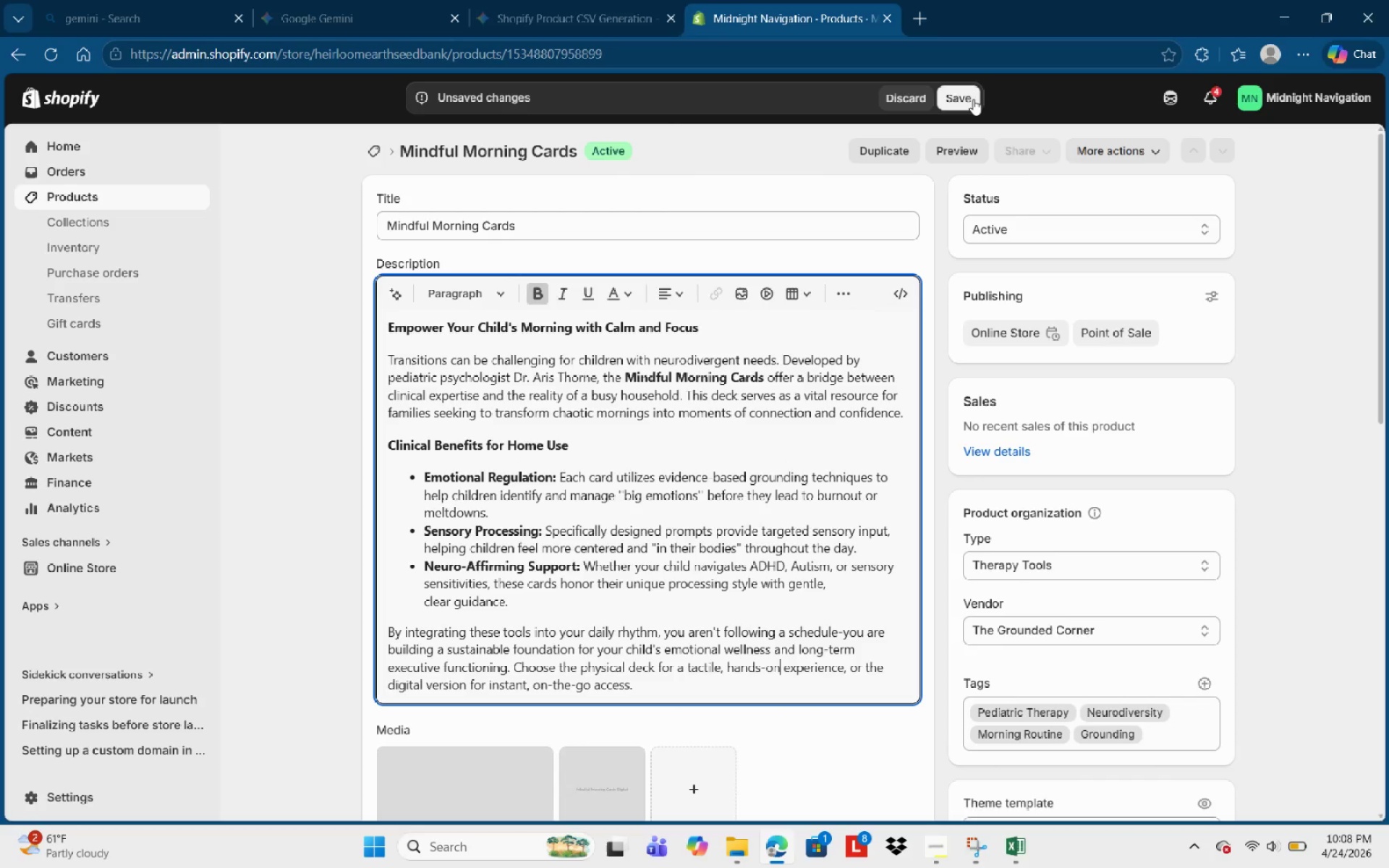 
left_click([972, 99])
 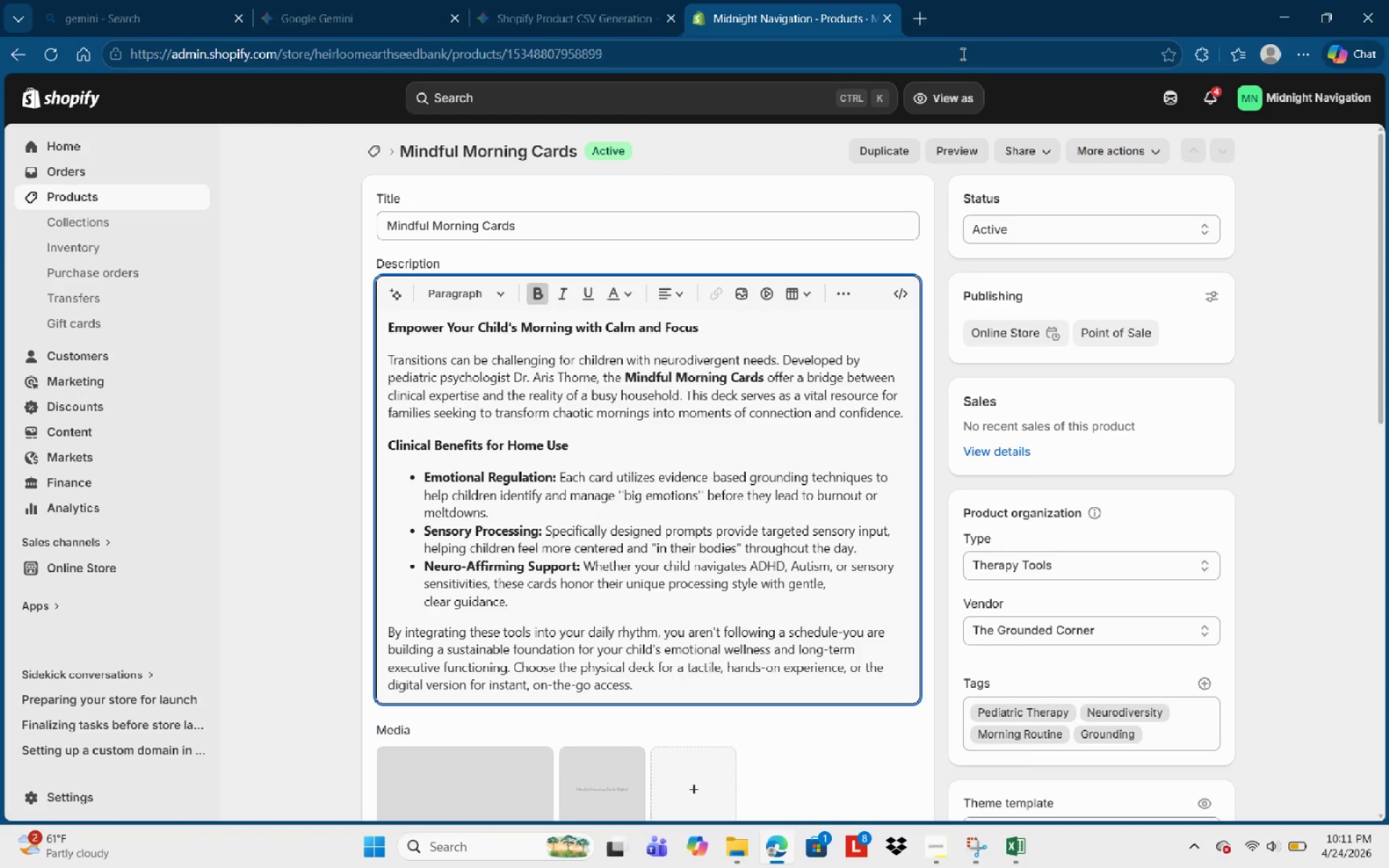 
wait(159.98)
 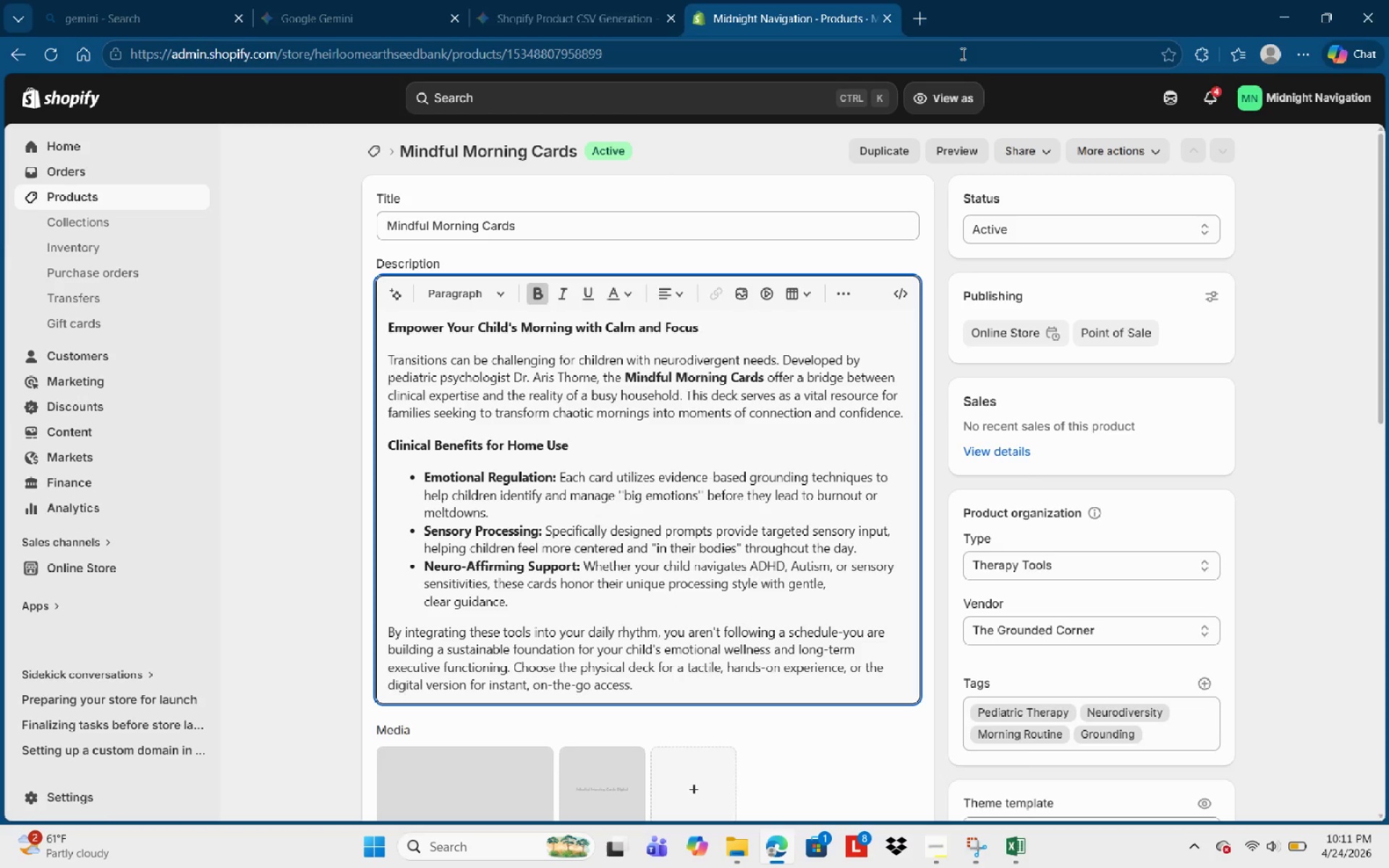 
scroll: coordinate [824, 535], scroll_direction: down, amount: 3.0
 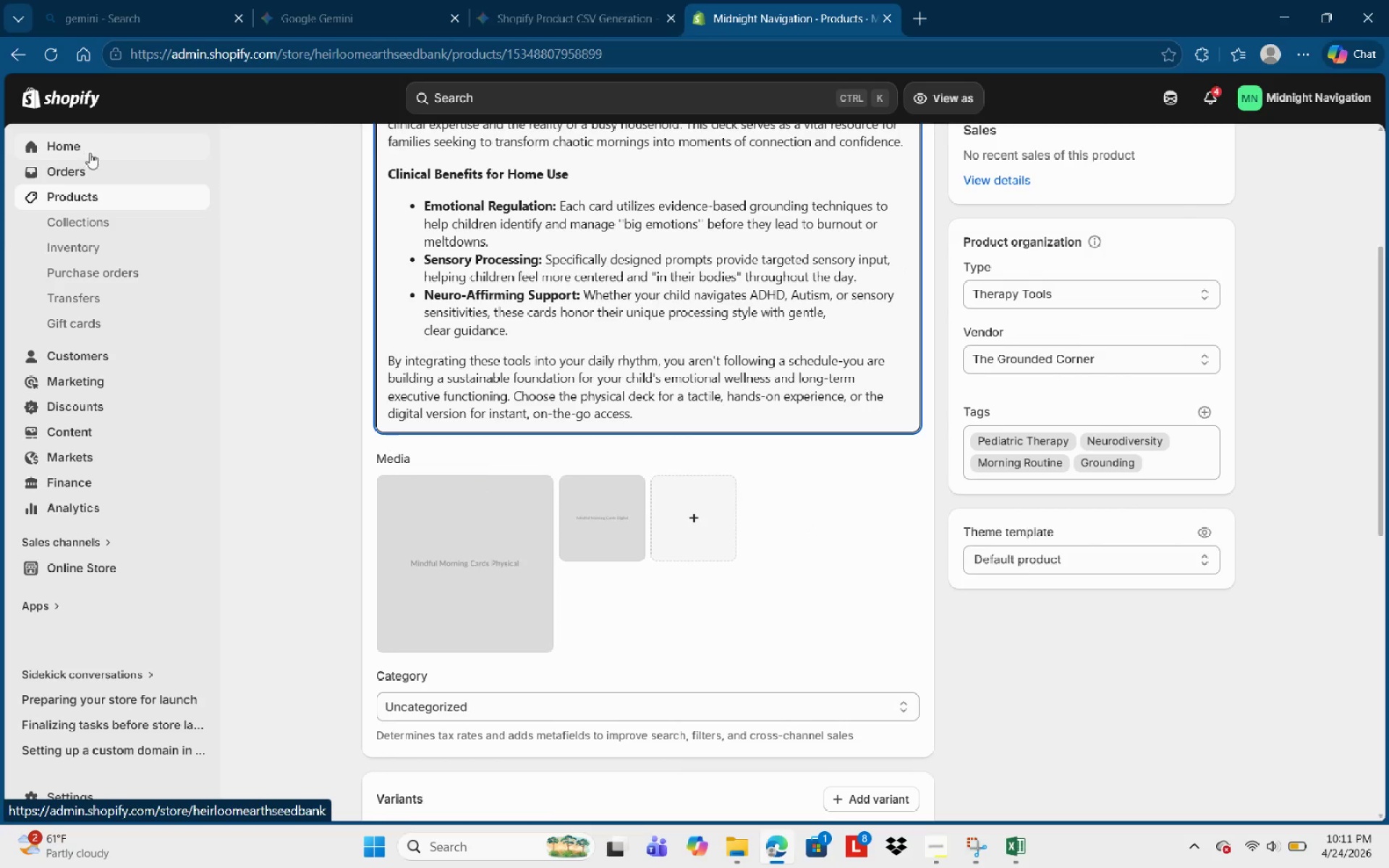 
left_click([95, 198])